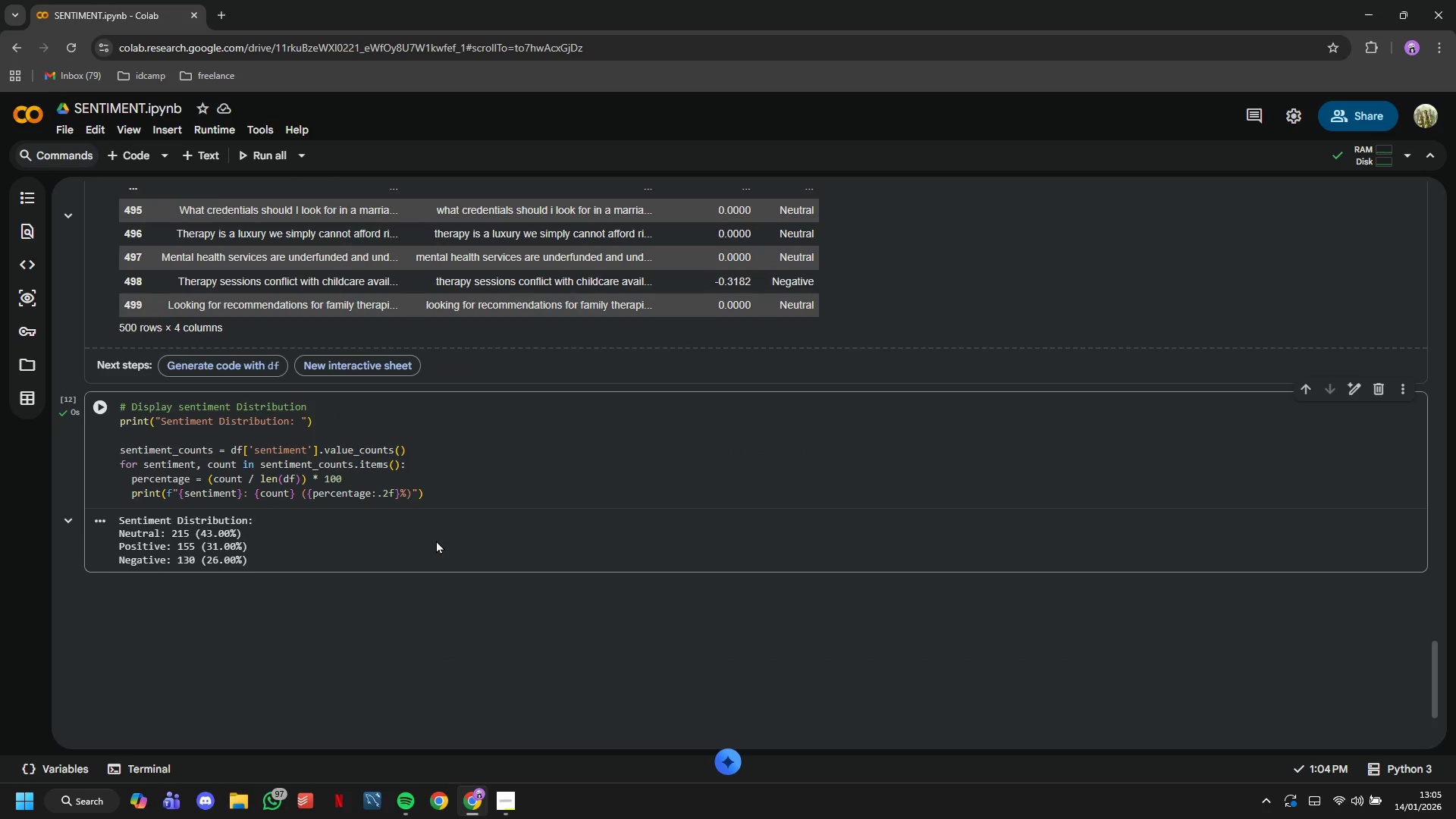 
left_click([143, 163])
 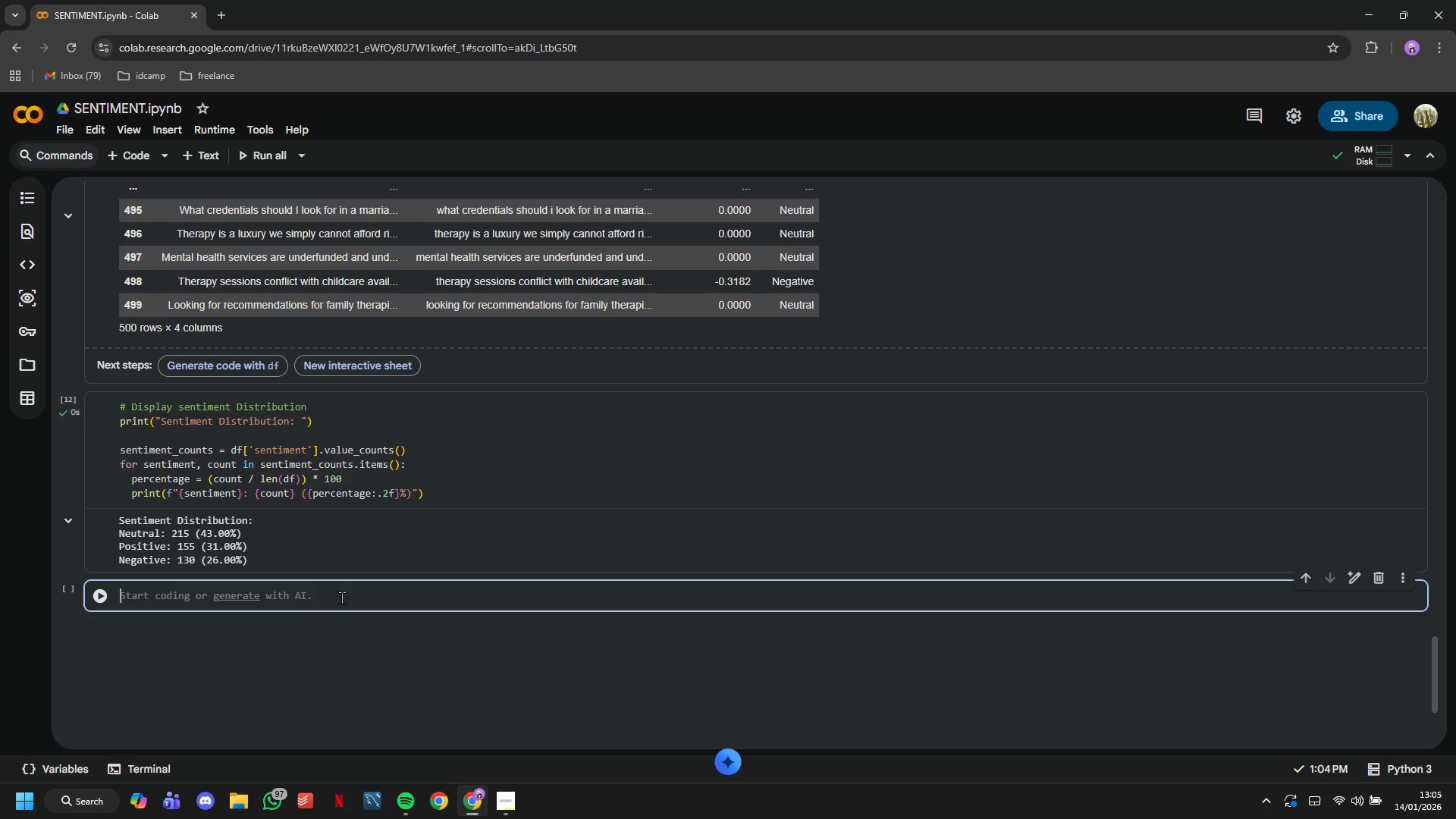 
wait(7.08)
 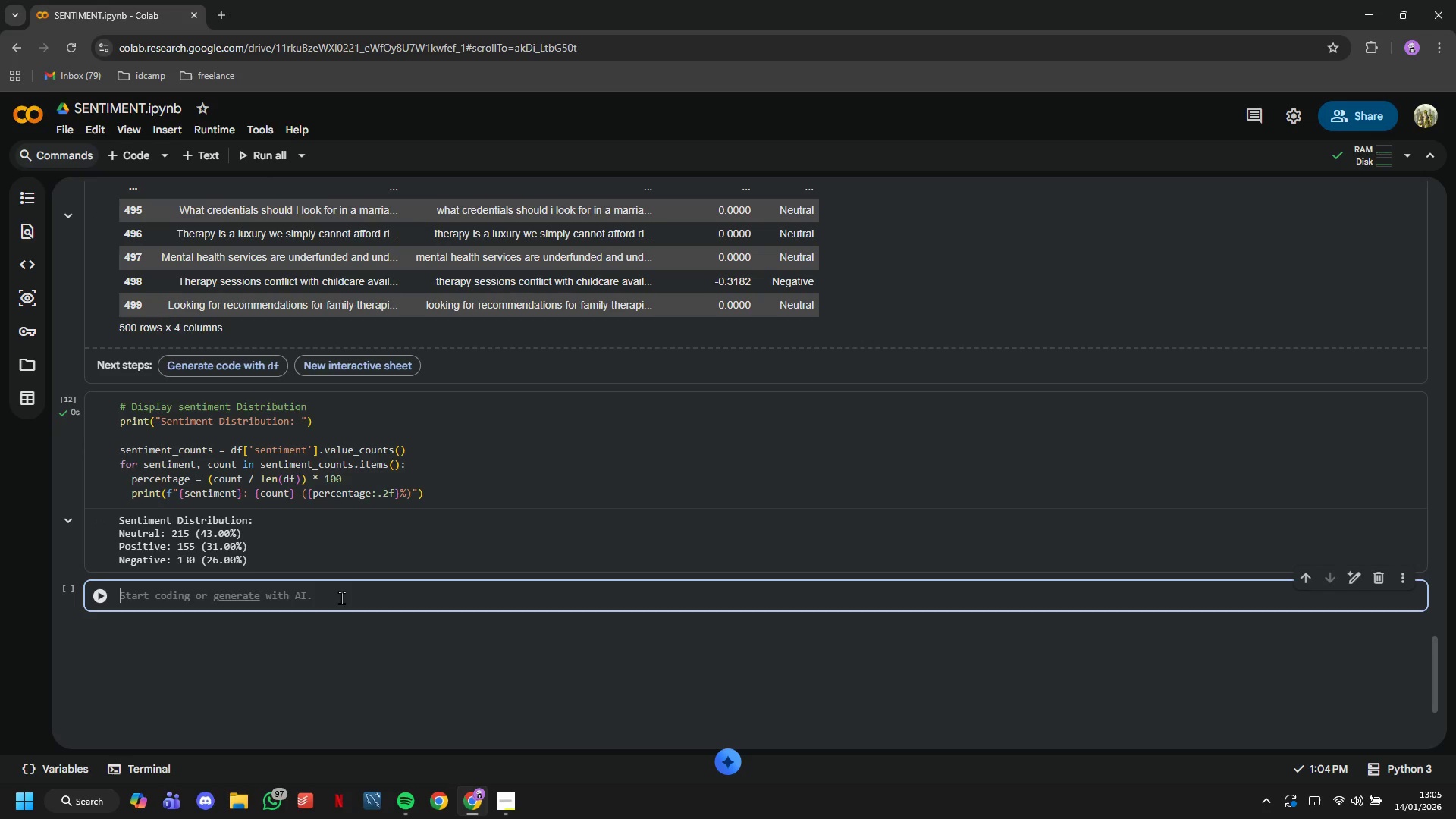 
type(df['sentiment)
 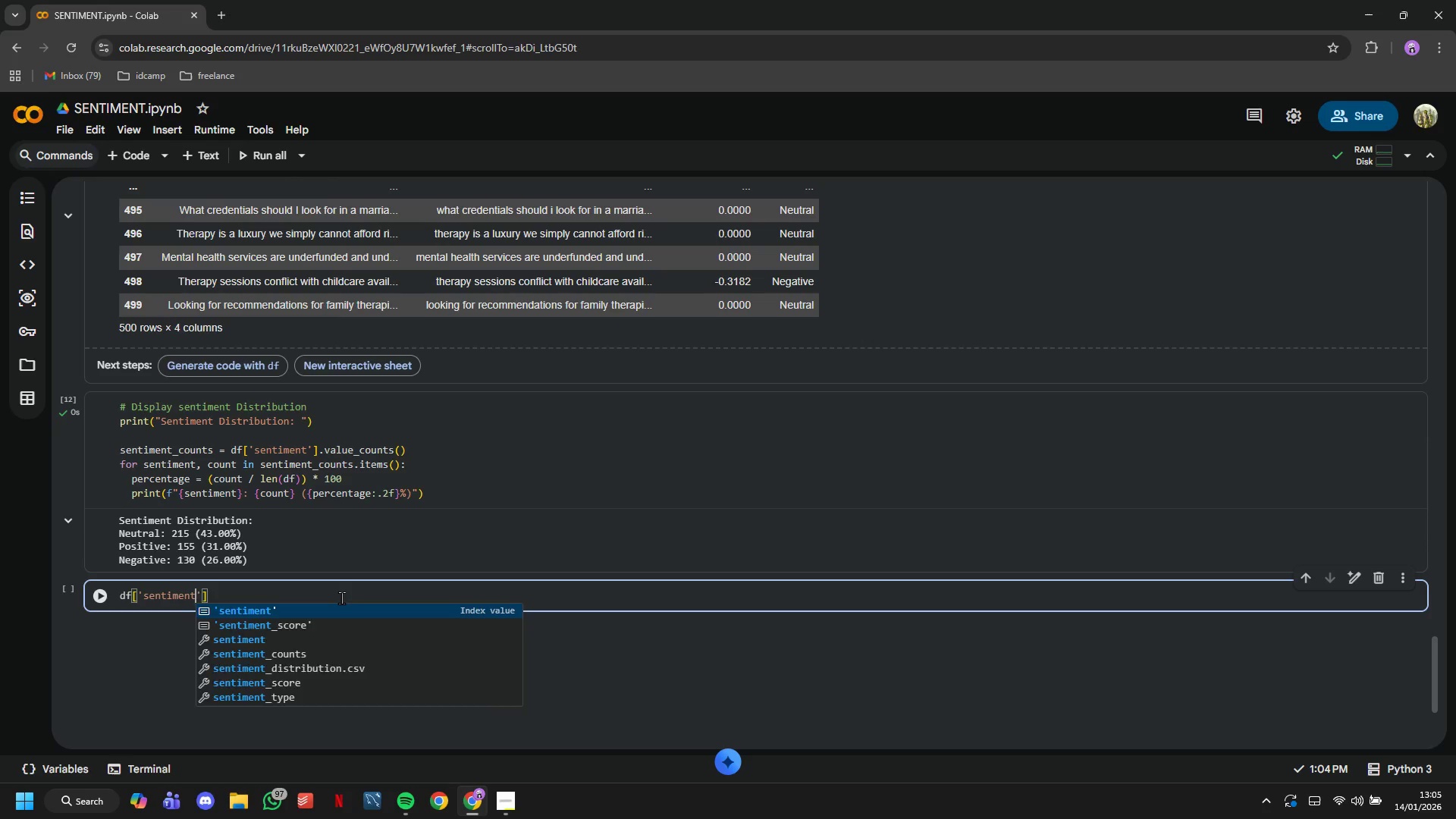 
key(ArrowRight)
 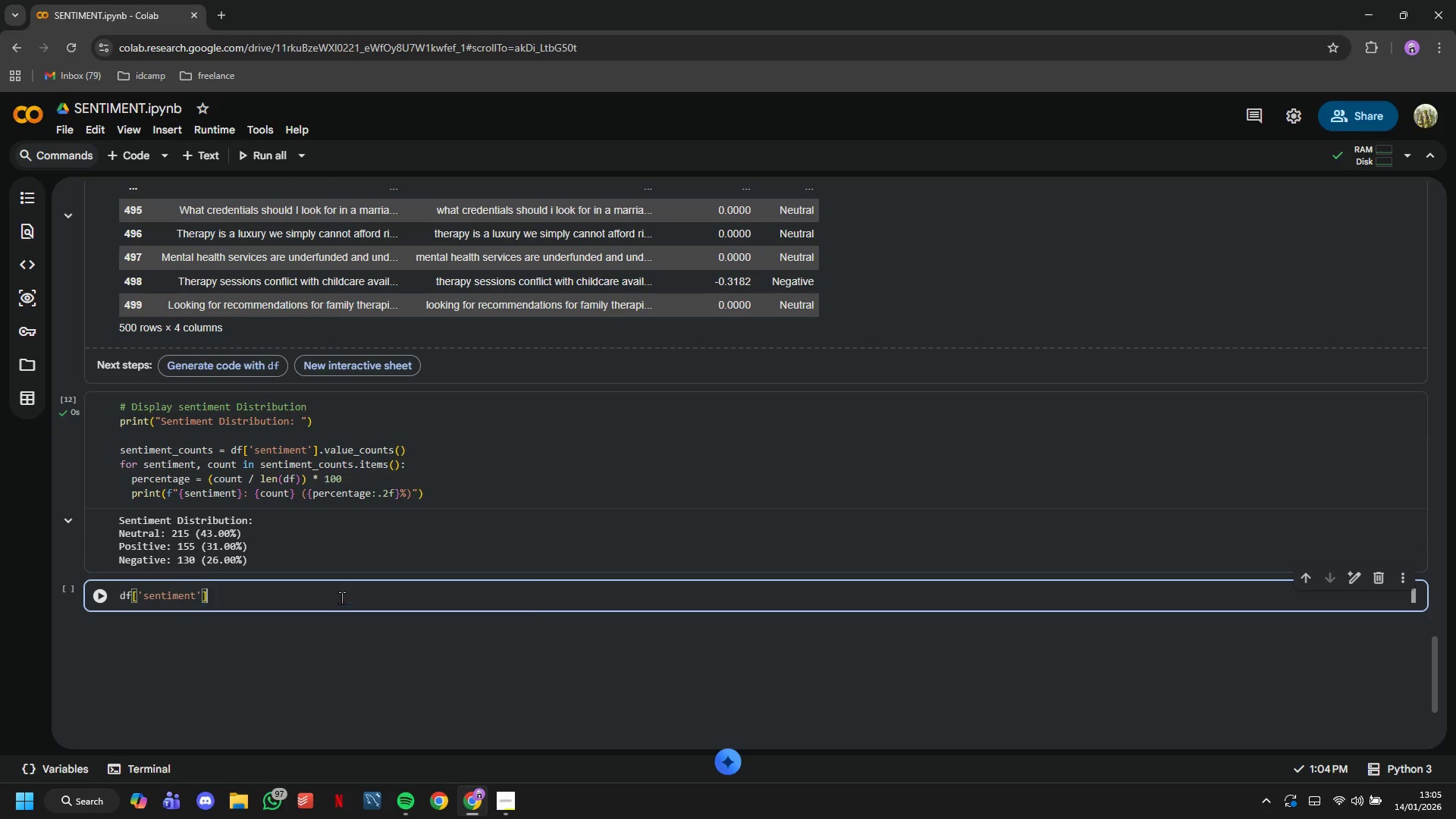 
key(ArrowRight)
 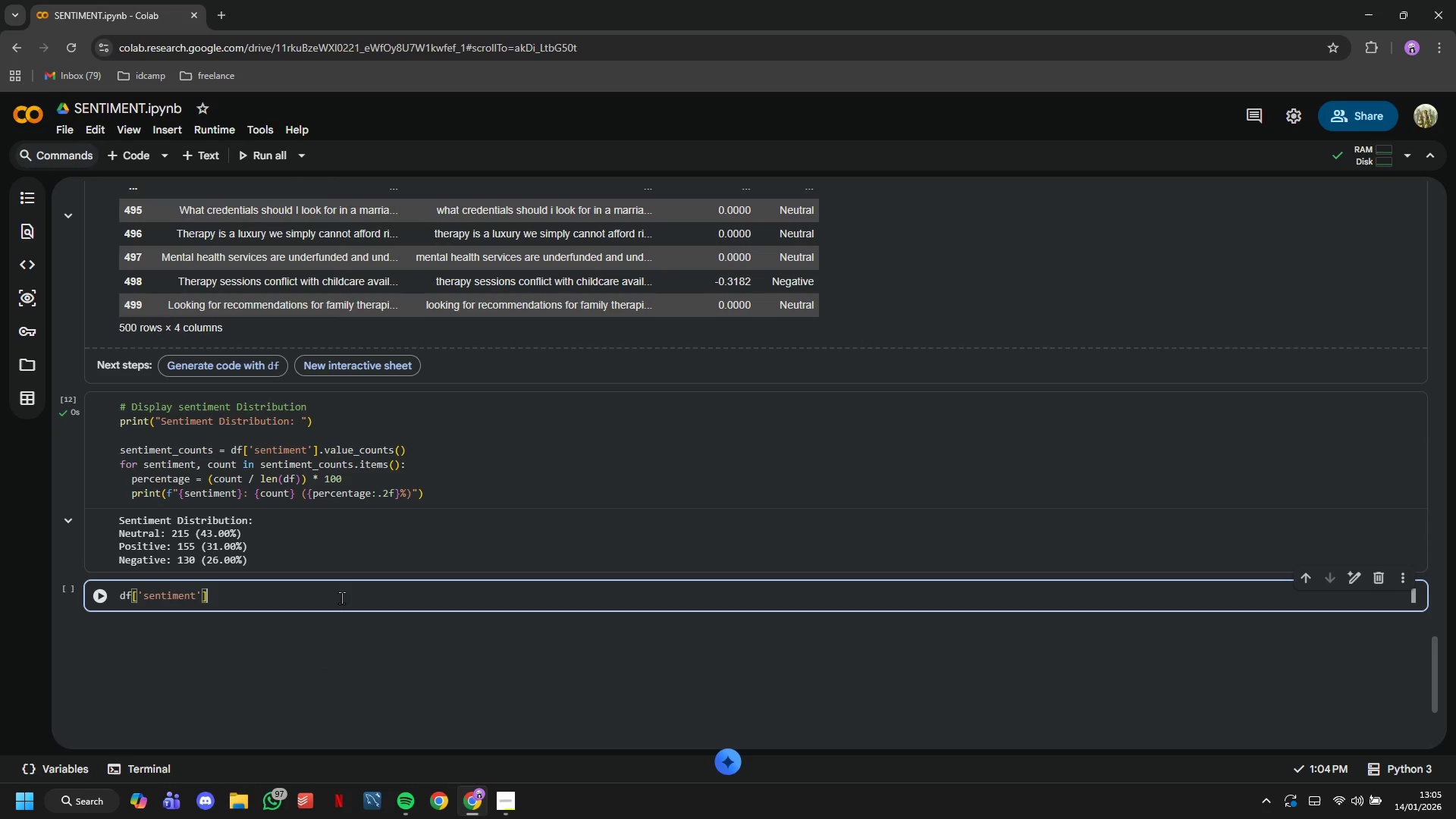 
key(ArrowRight)
 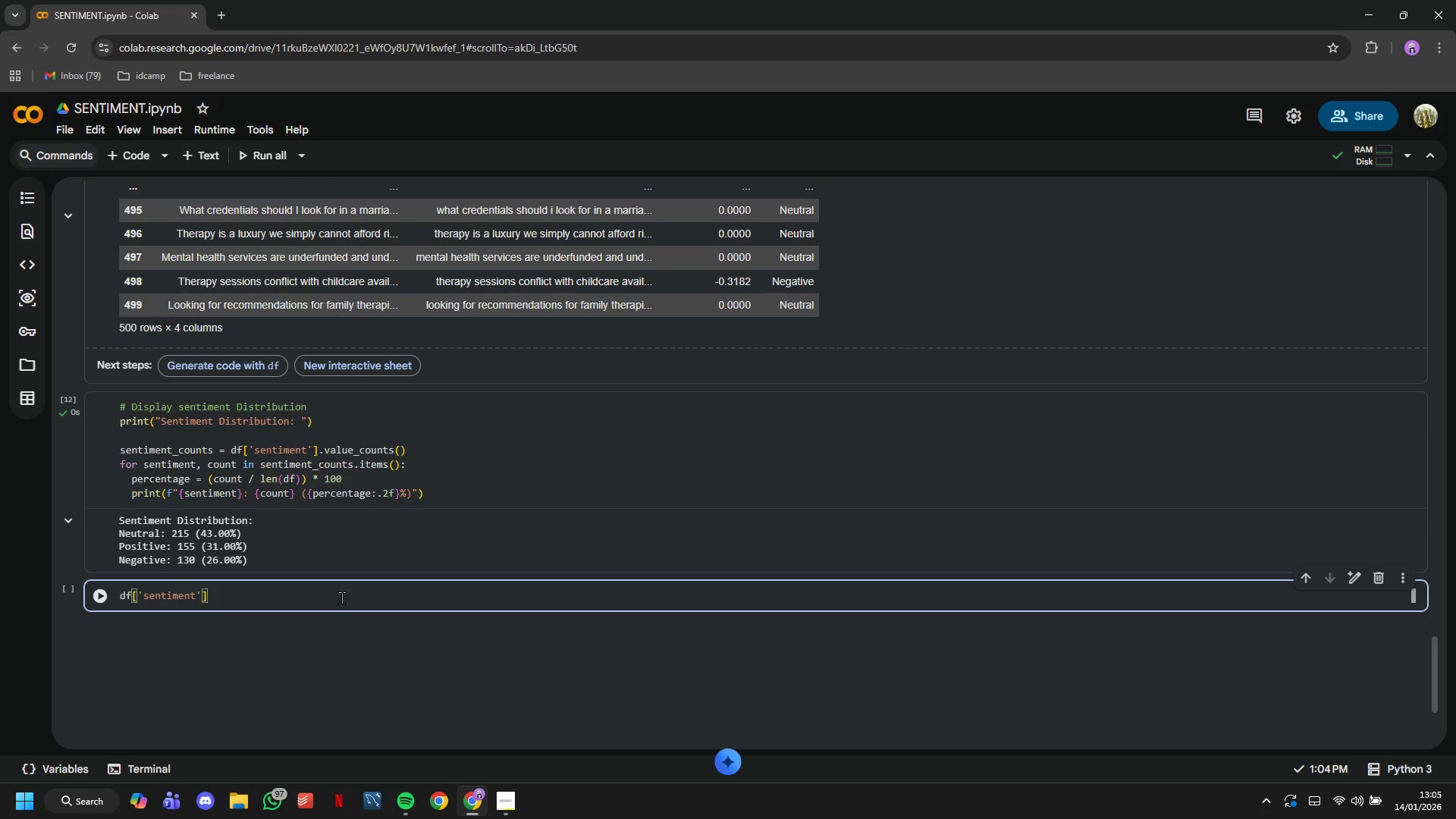 
type(.describe()
 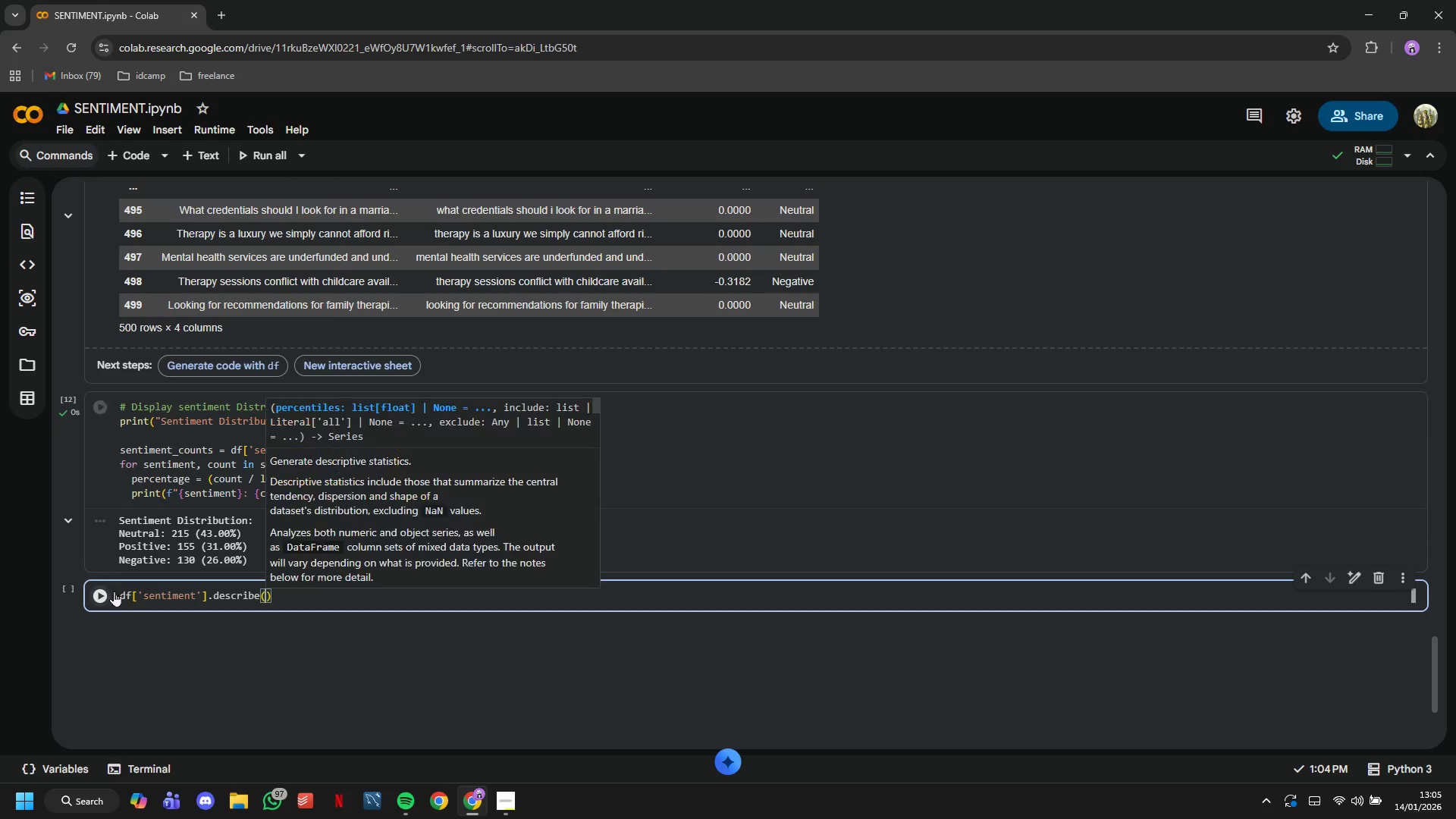 
left_click([114, 591])
 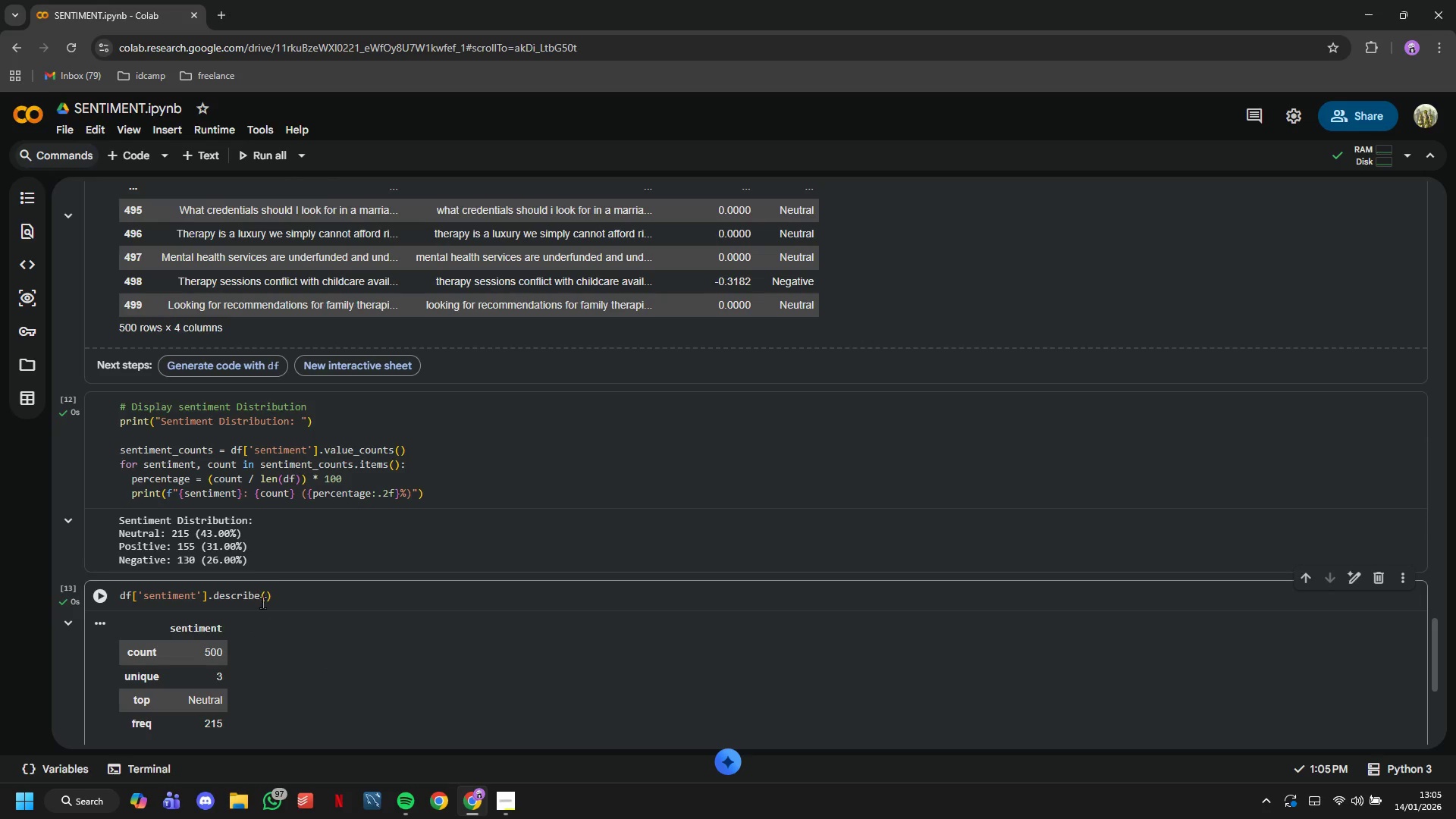 
scroll: coordinate [262, 593], scroll_direction: down, amount: 2.0
 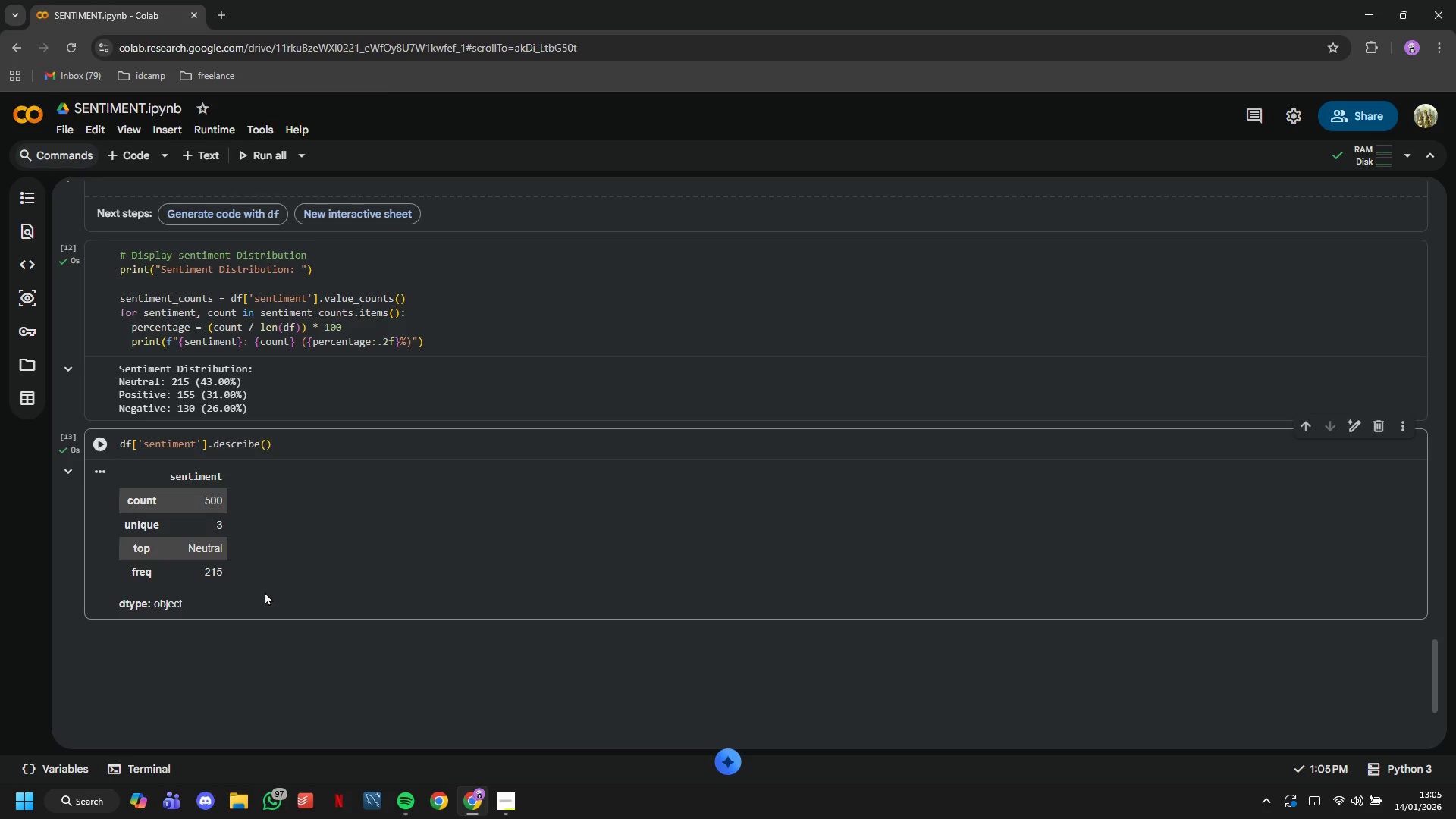 
wait(8.43)
 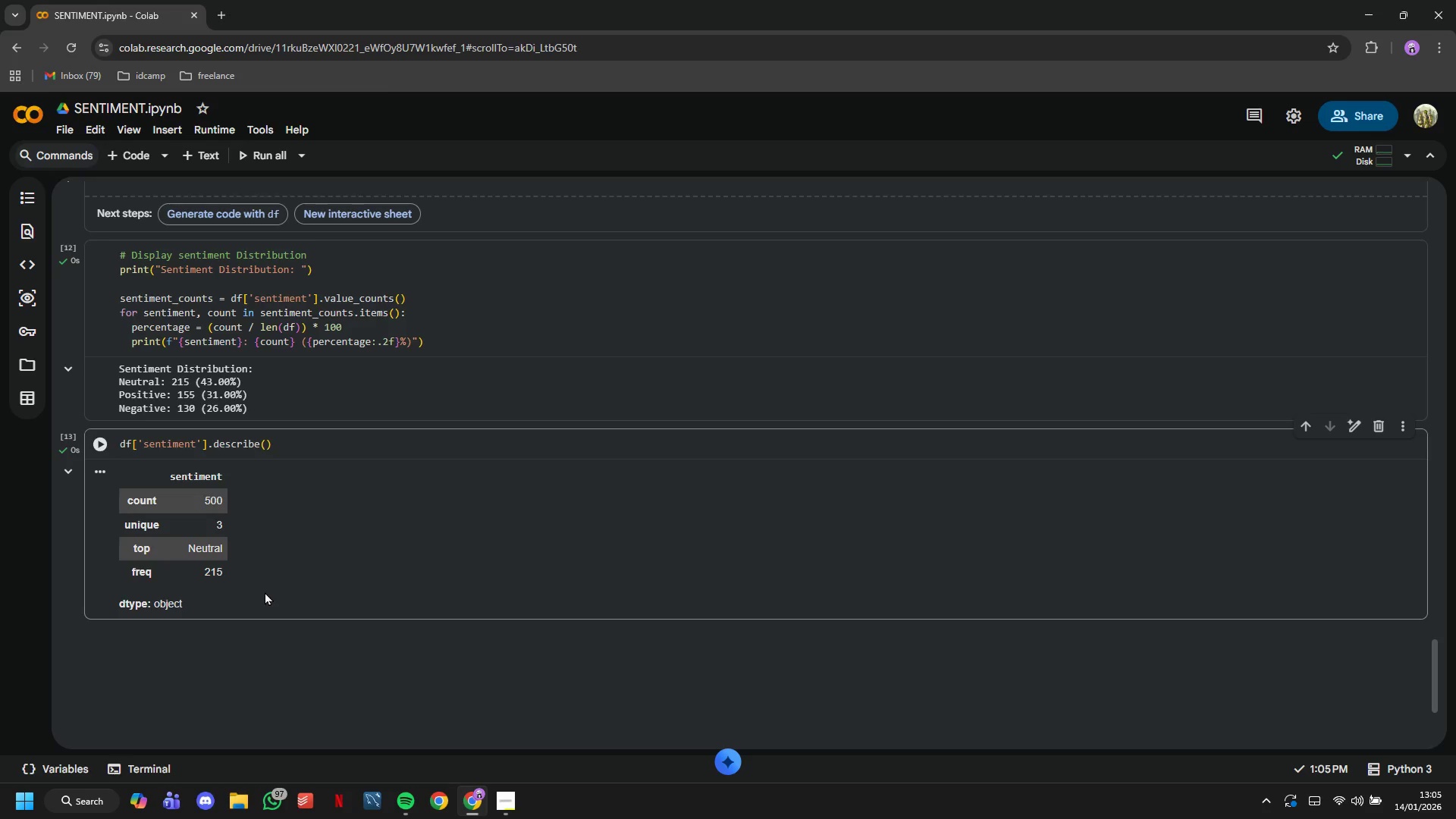 
left_click_drag(start_coordinate=[207, 446], to_coordinate=[86, 444])
 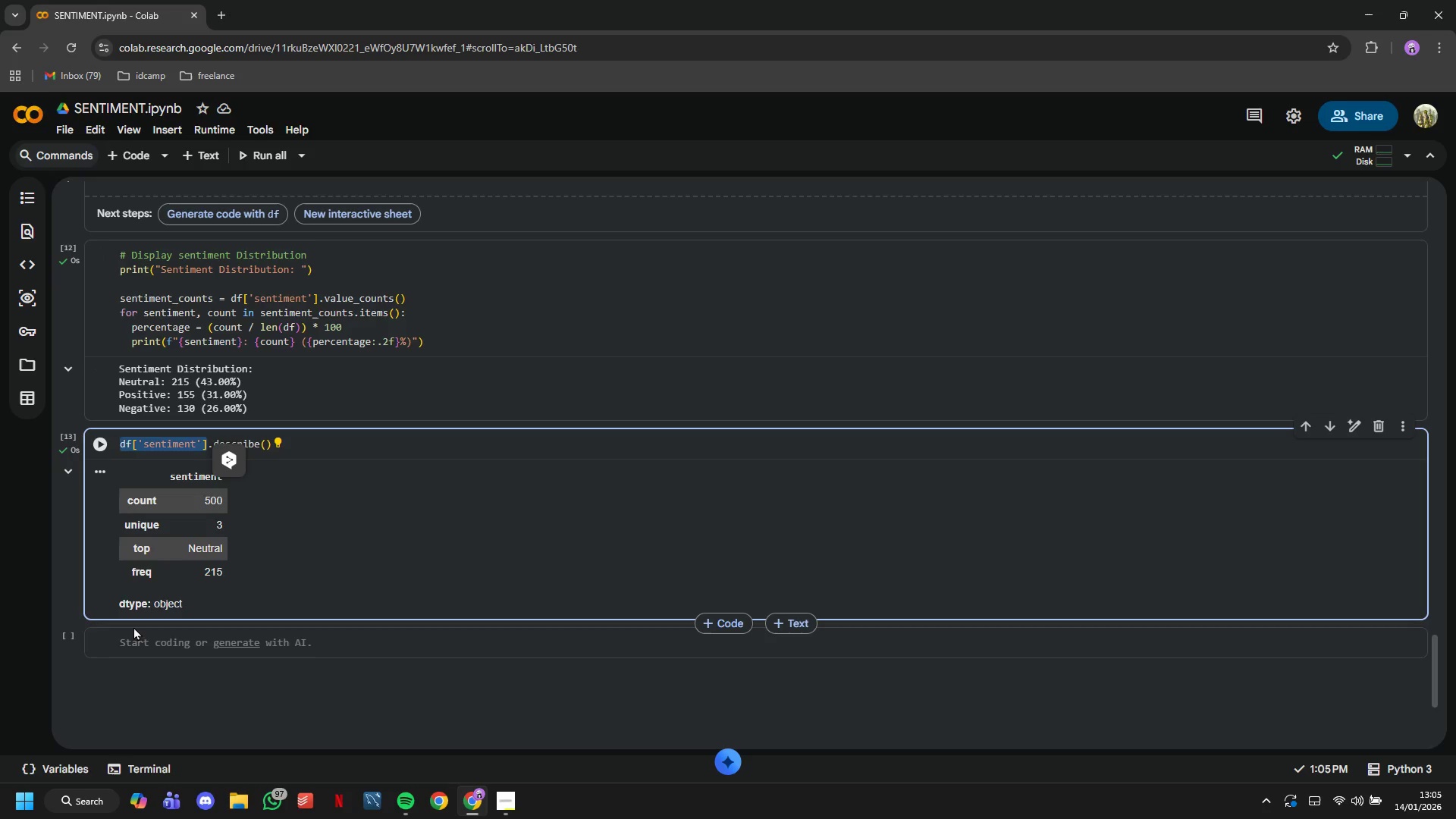 
key(Control+C)
 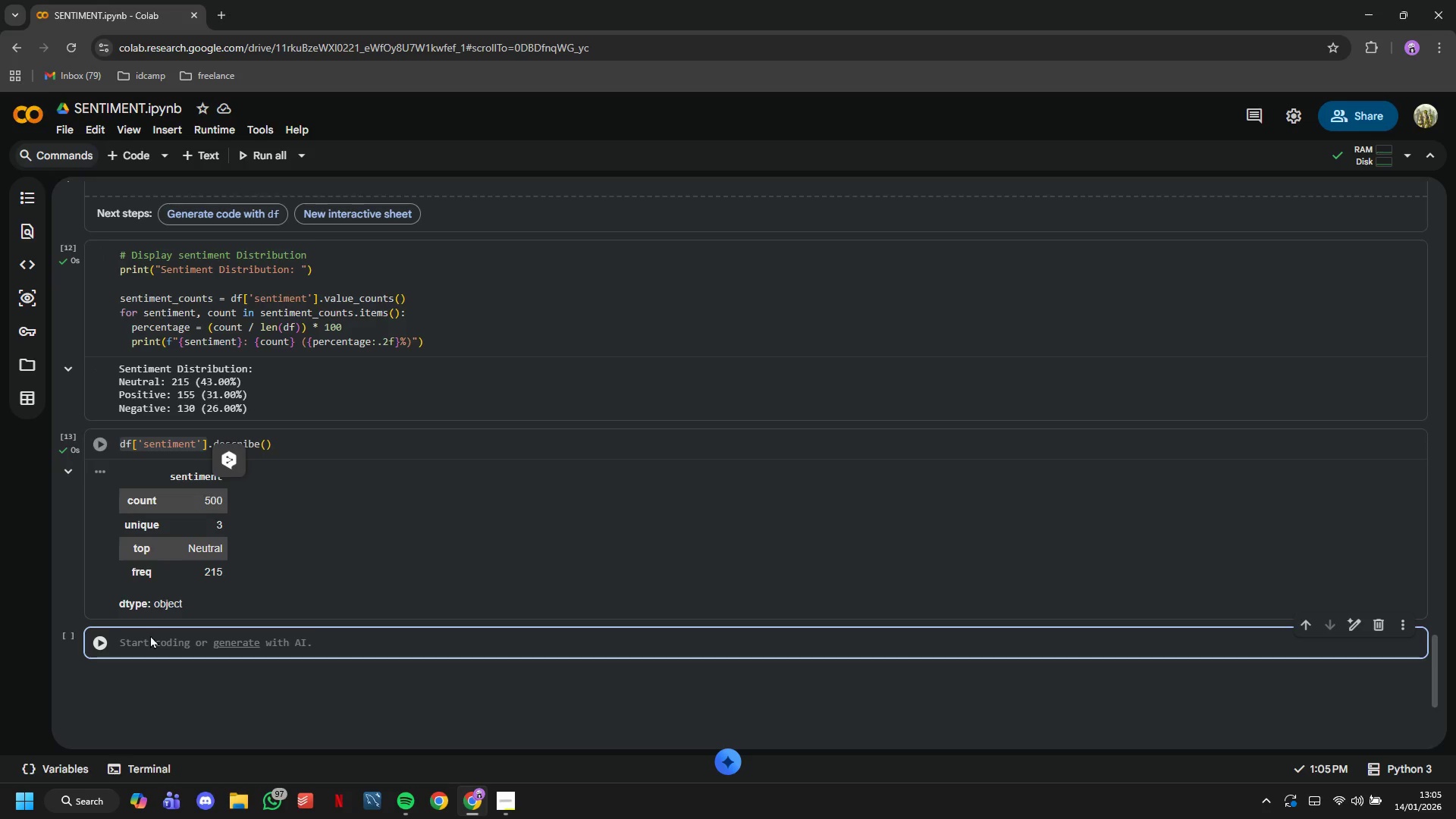 
double_click([154, 639])
 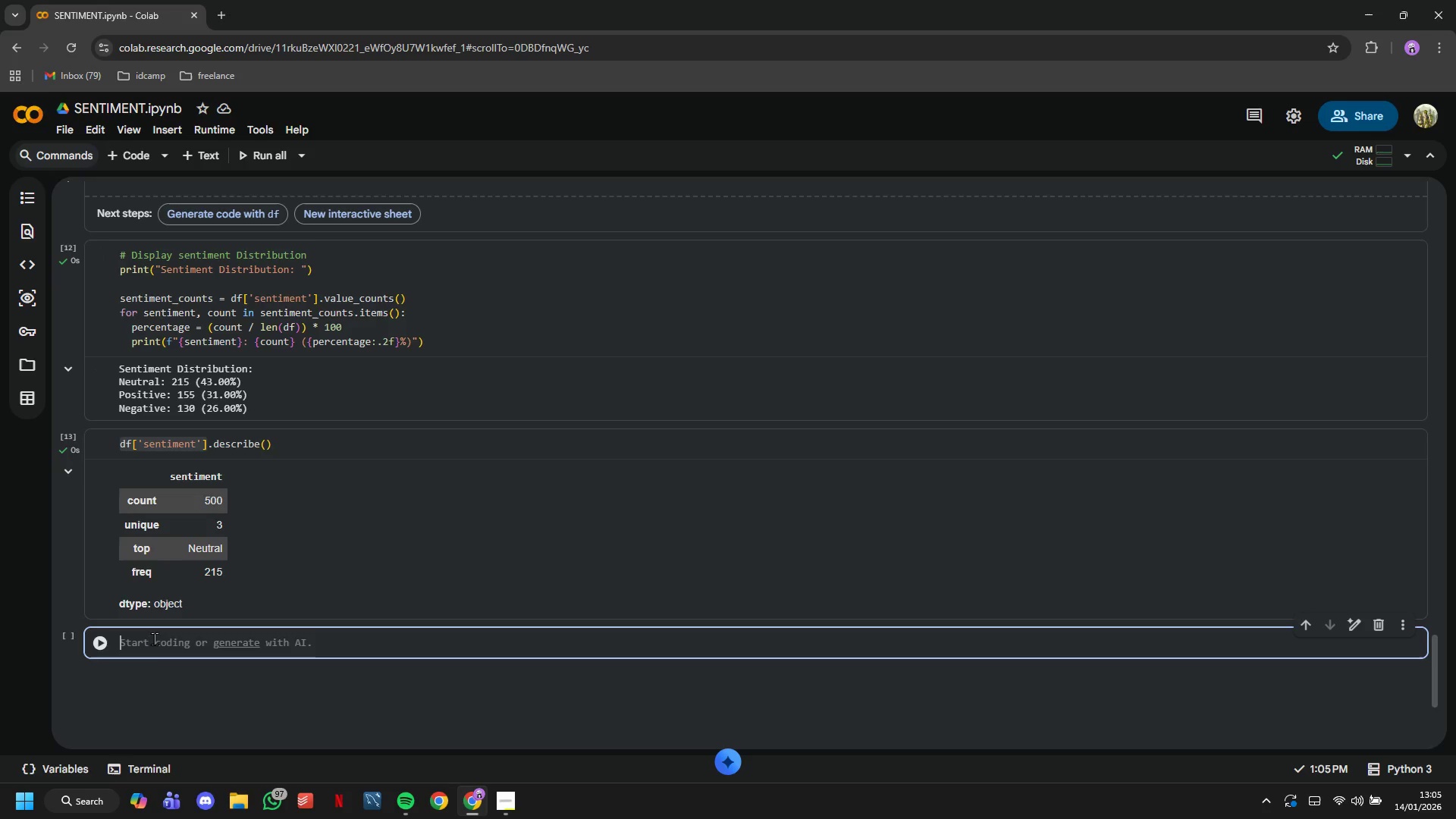 
key(Control+V)
 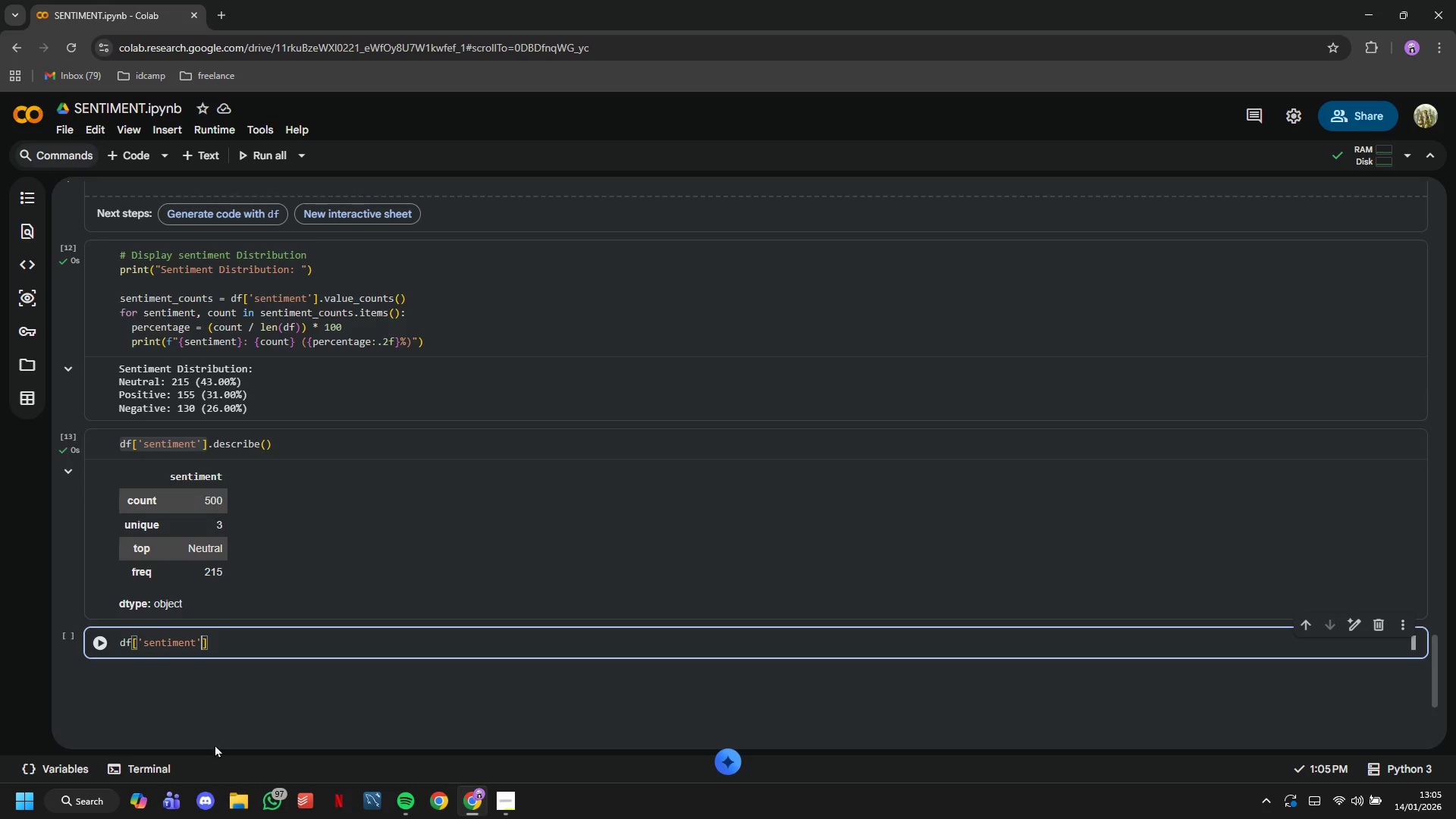 
key(ArrowLeft)
 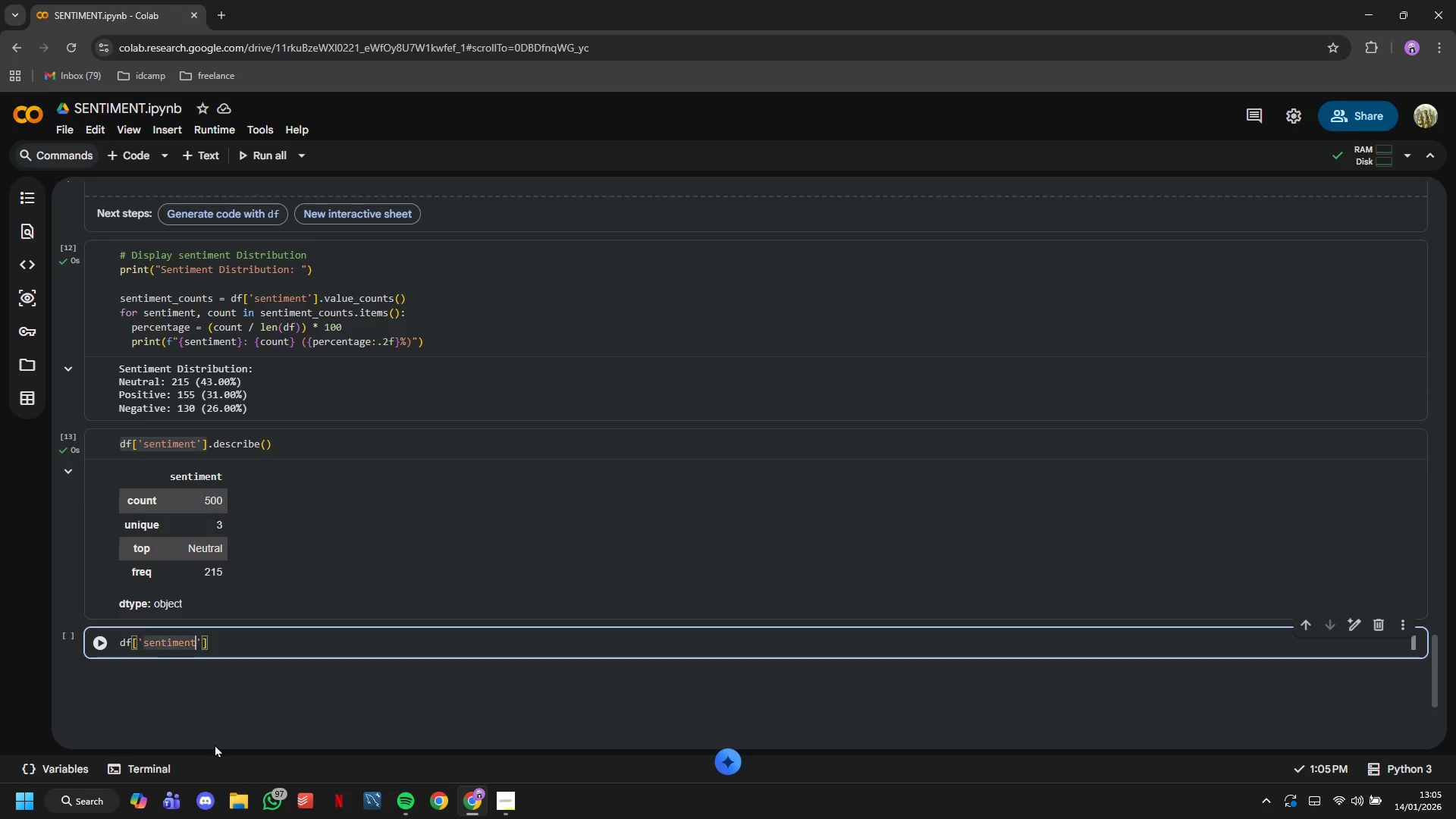 
type(_score)
 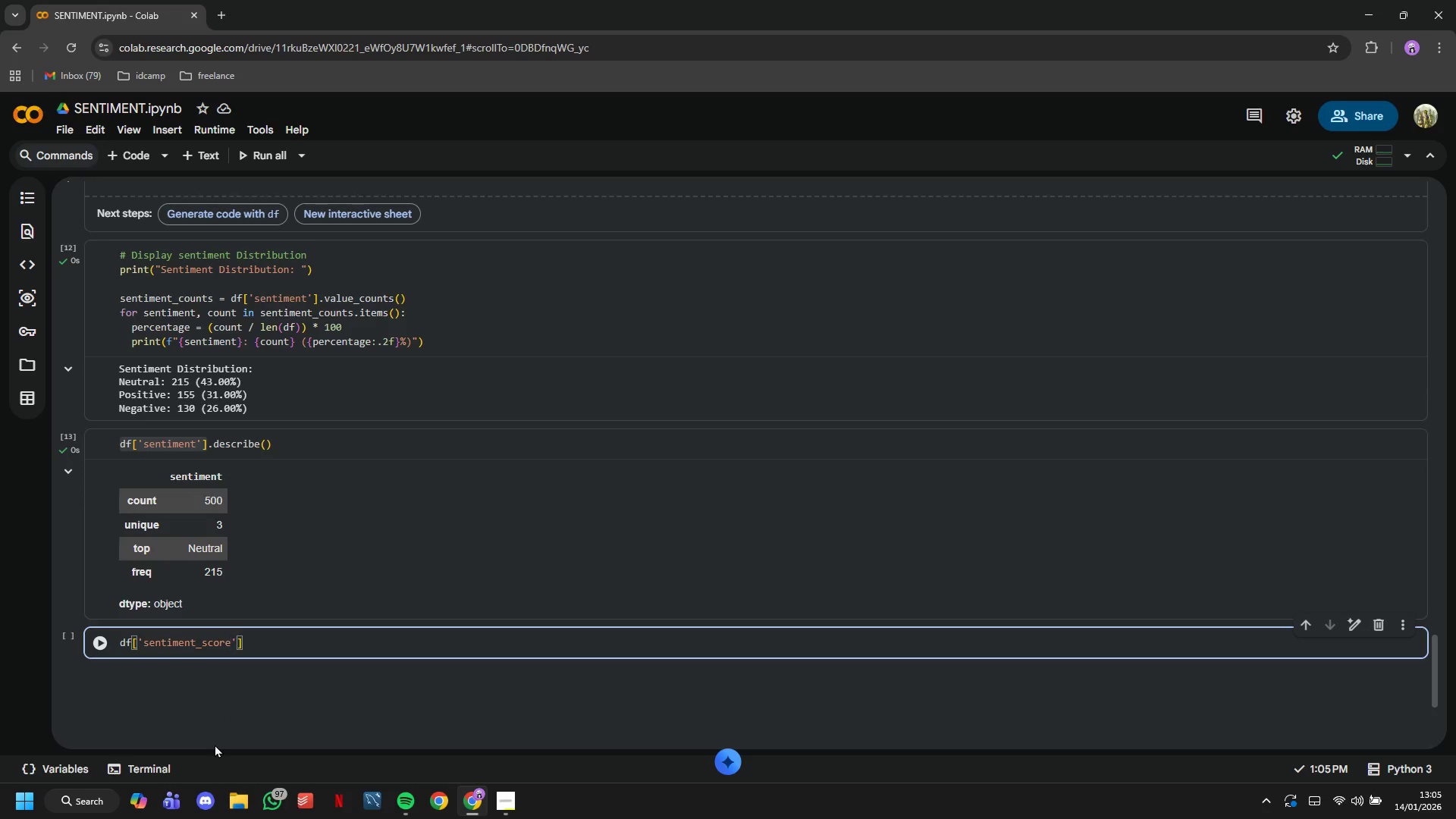 
key(ArrowRight)
 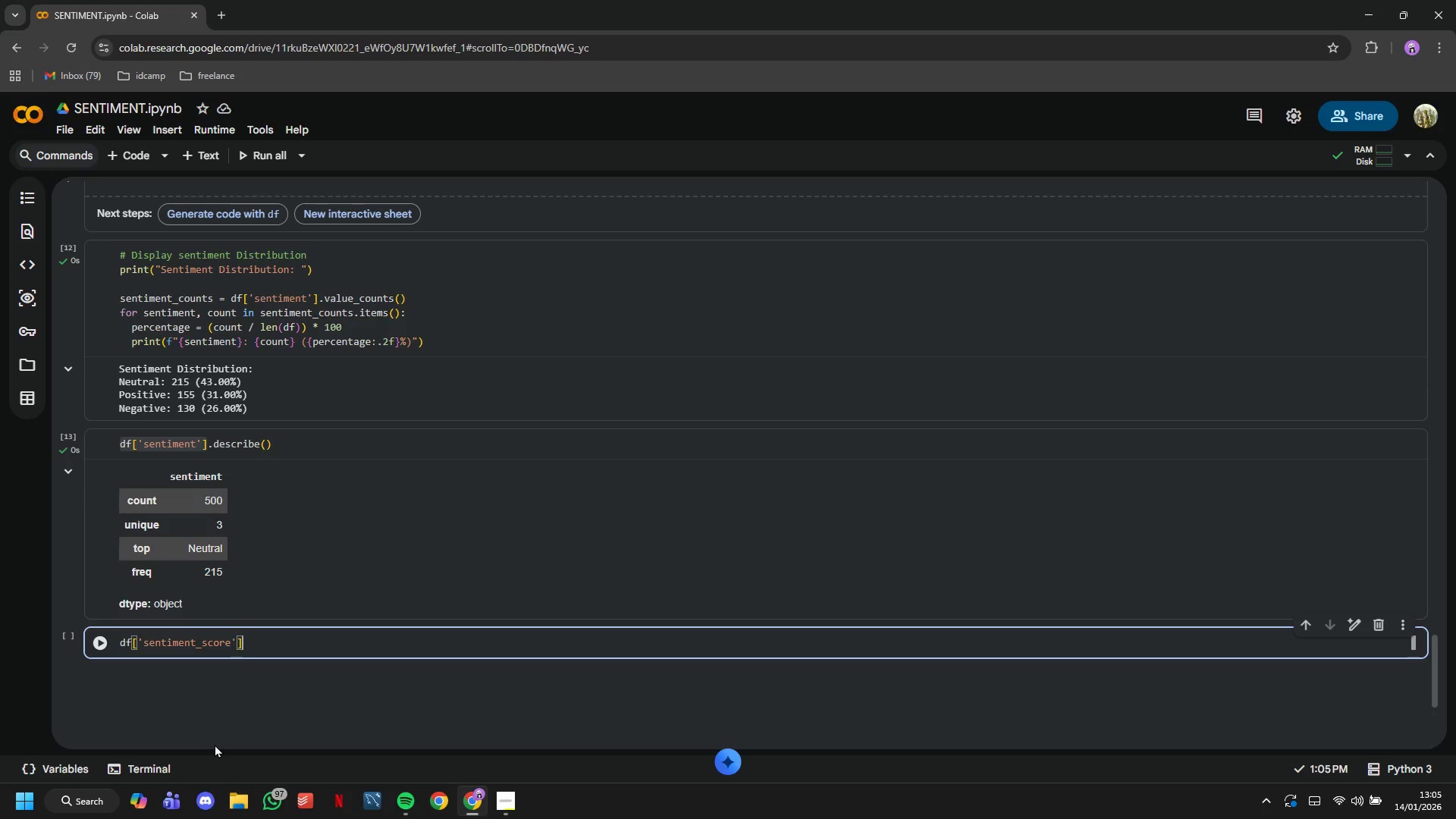 
key(ArrowRight)
 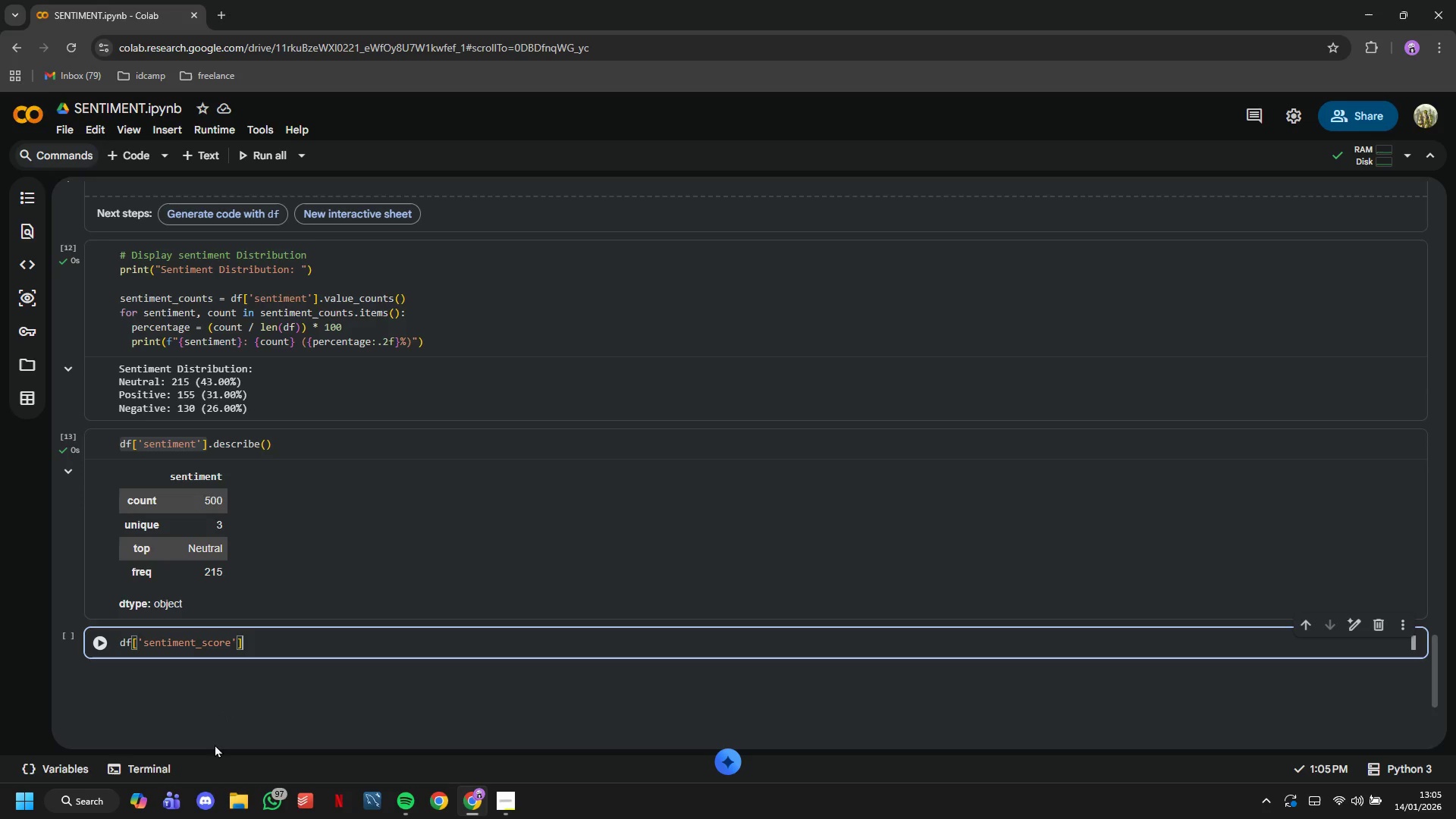 
key(ArrowRight)
 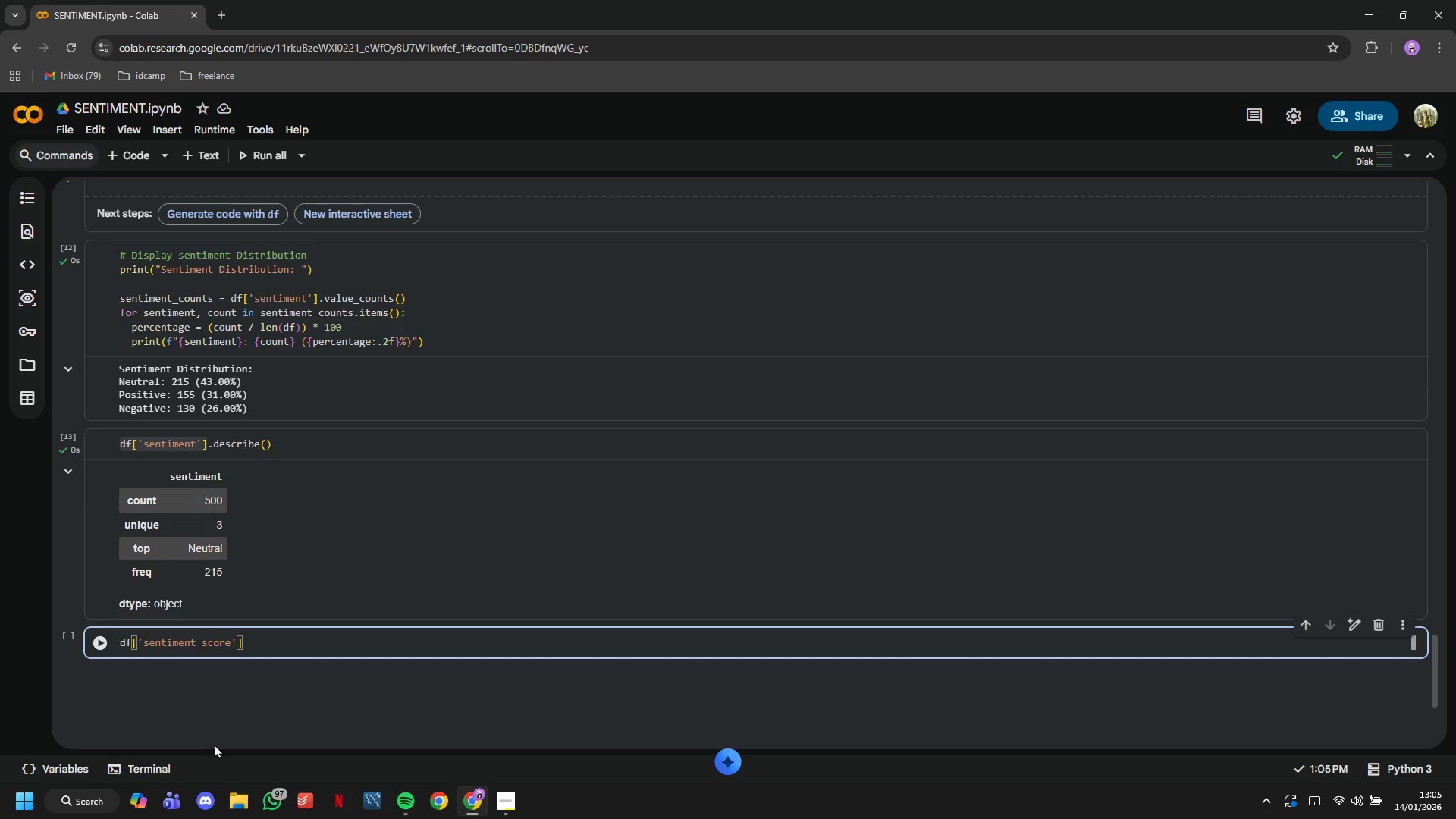 
type(.describe()
 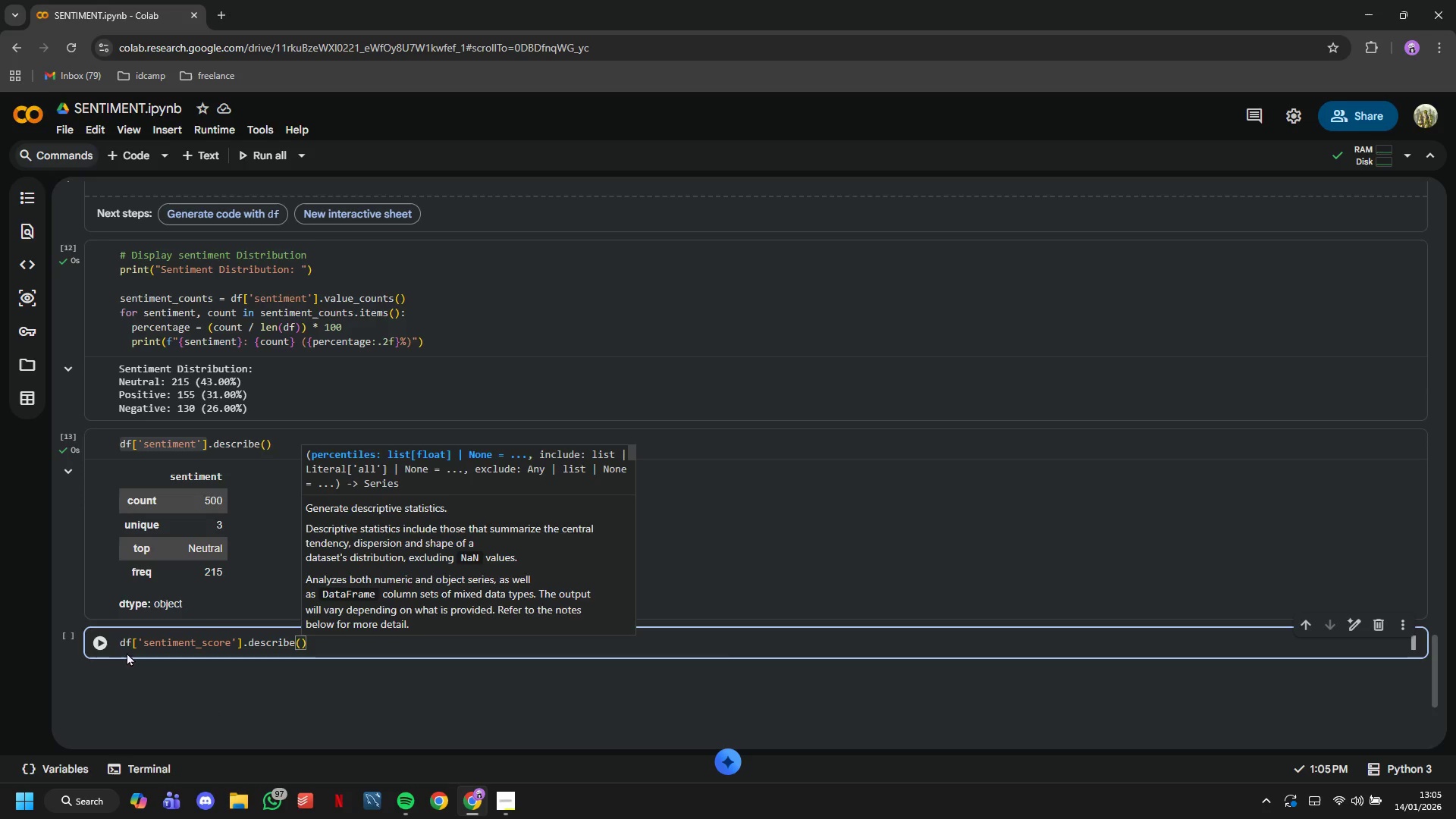 
left_click([107, 640])
 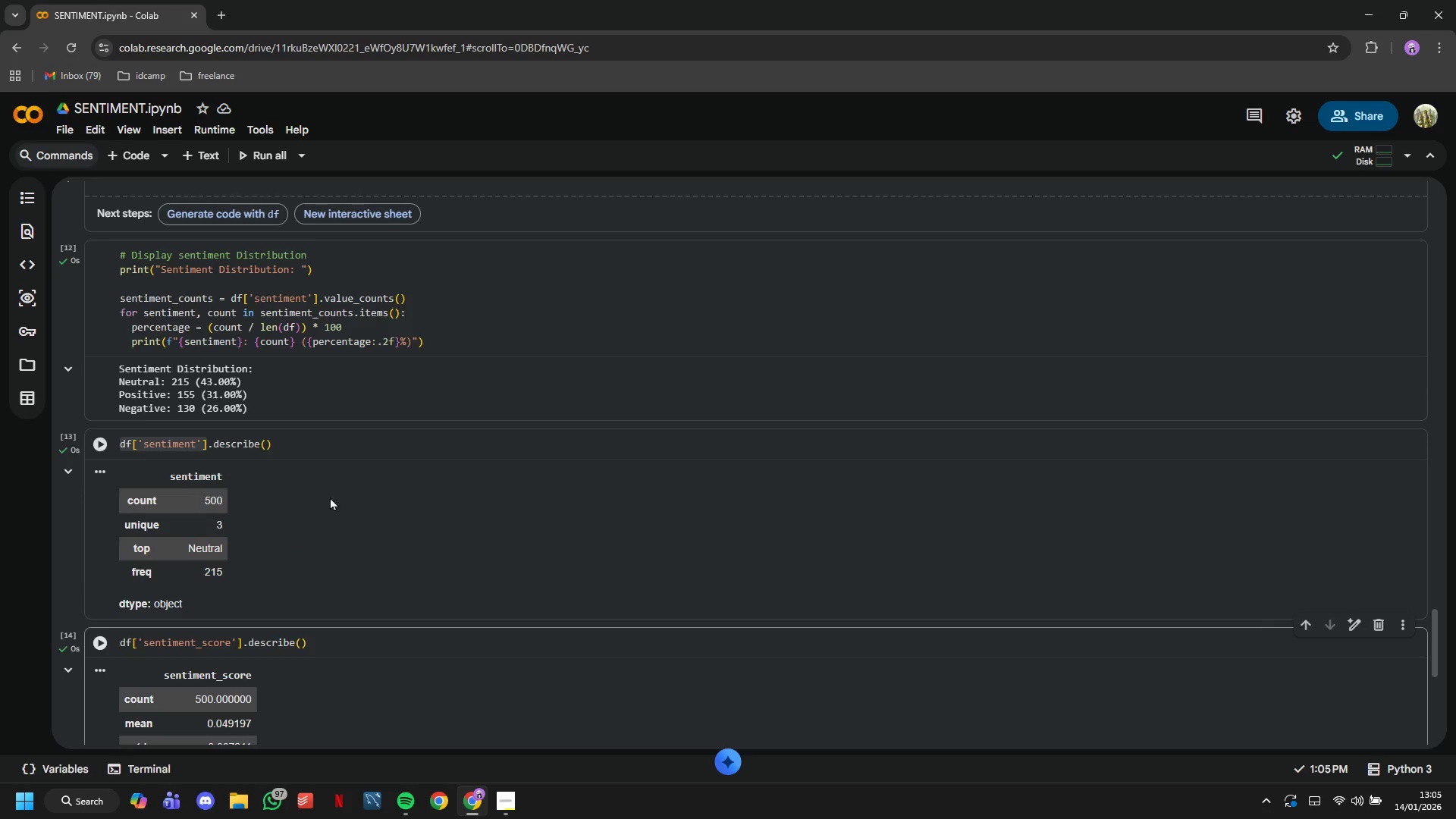 
scroll: coordinate [350, 476], scroll_direction: down, amount: 3.0
 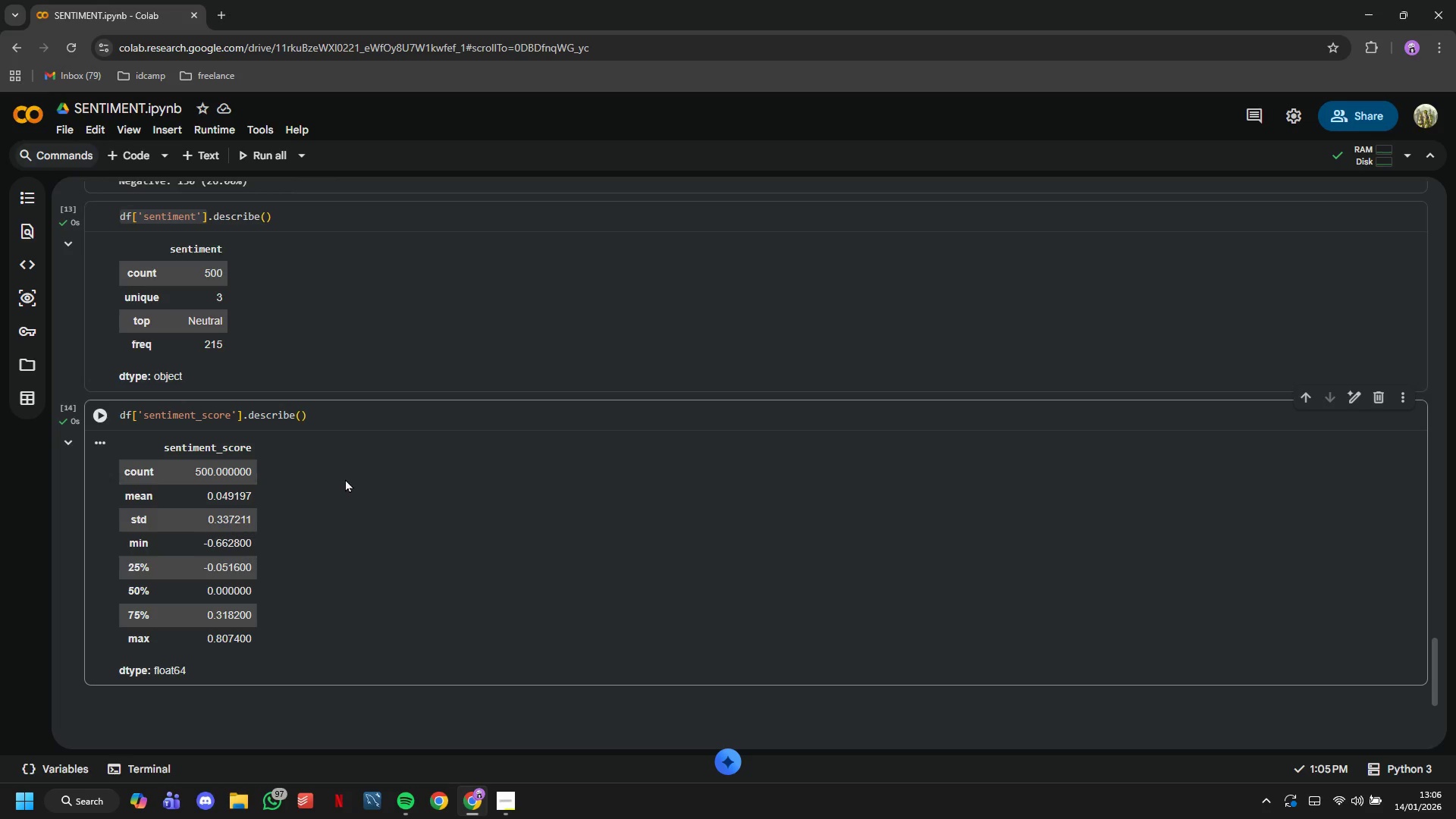 
wait(20.83)
 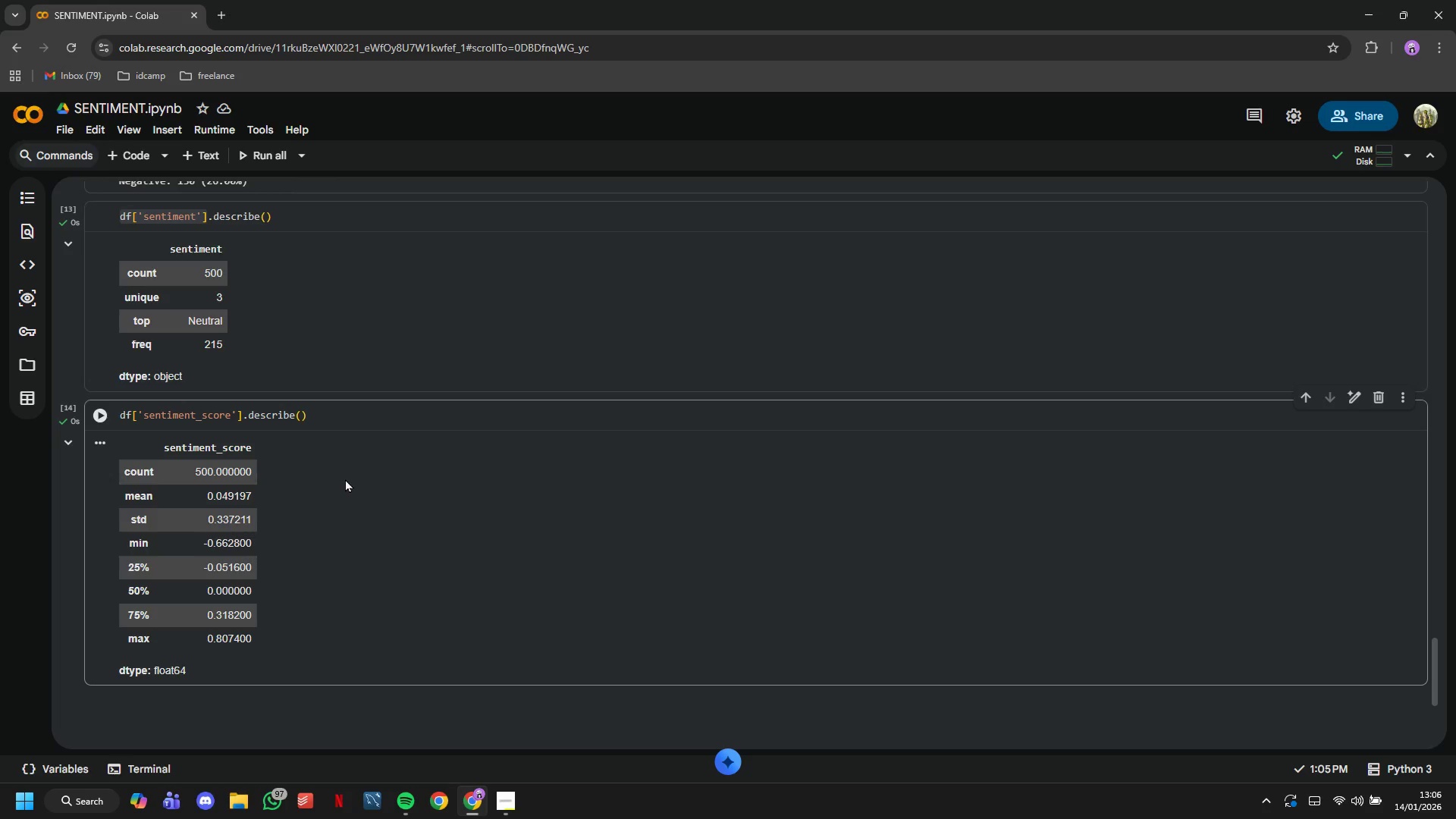 
scroll: coordinate [155, 328], scroll_direction: down, amount: 2.0
 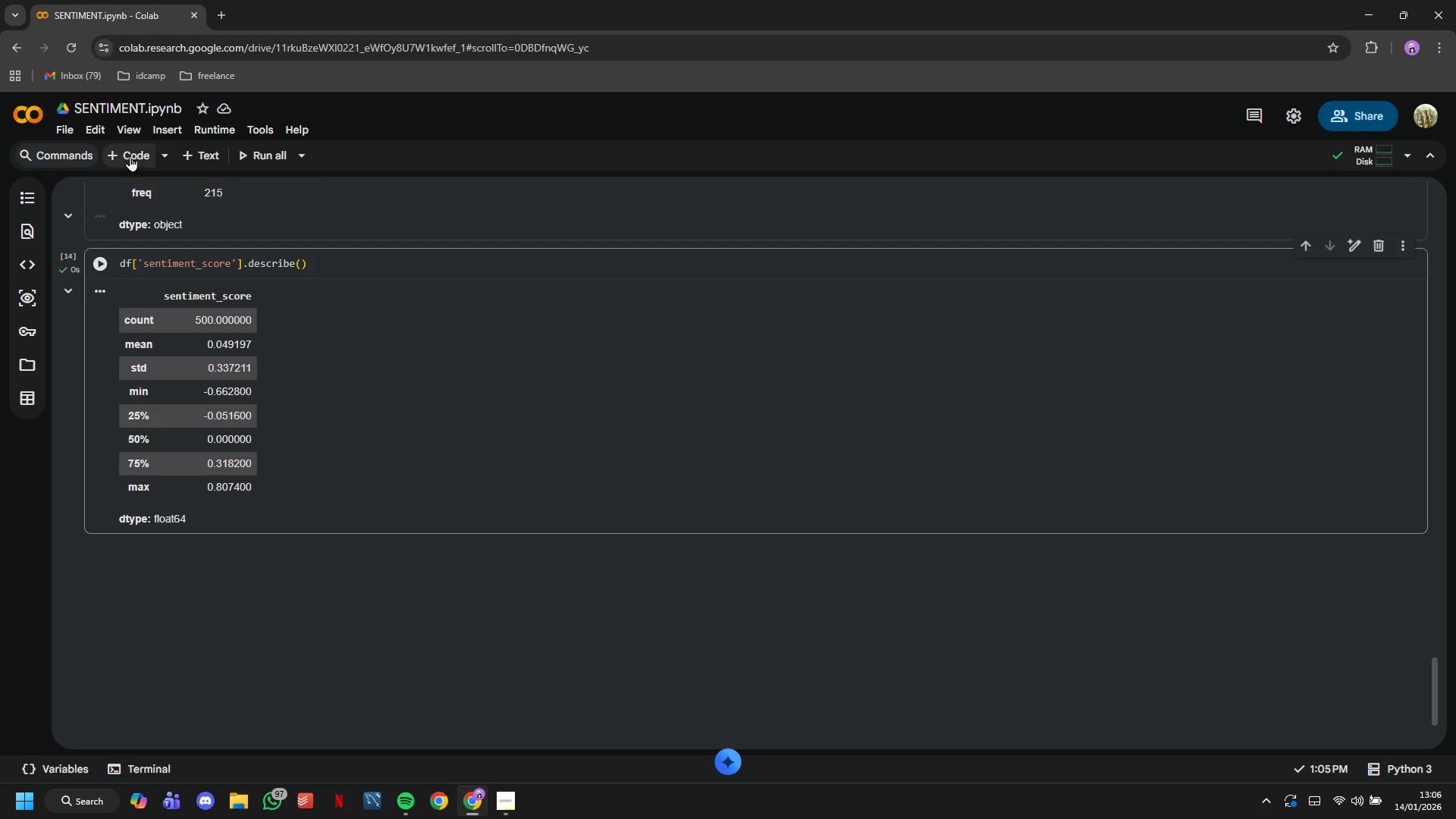 
left_click([130, 155])
 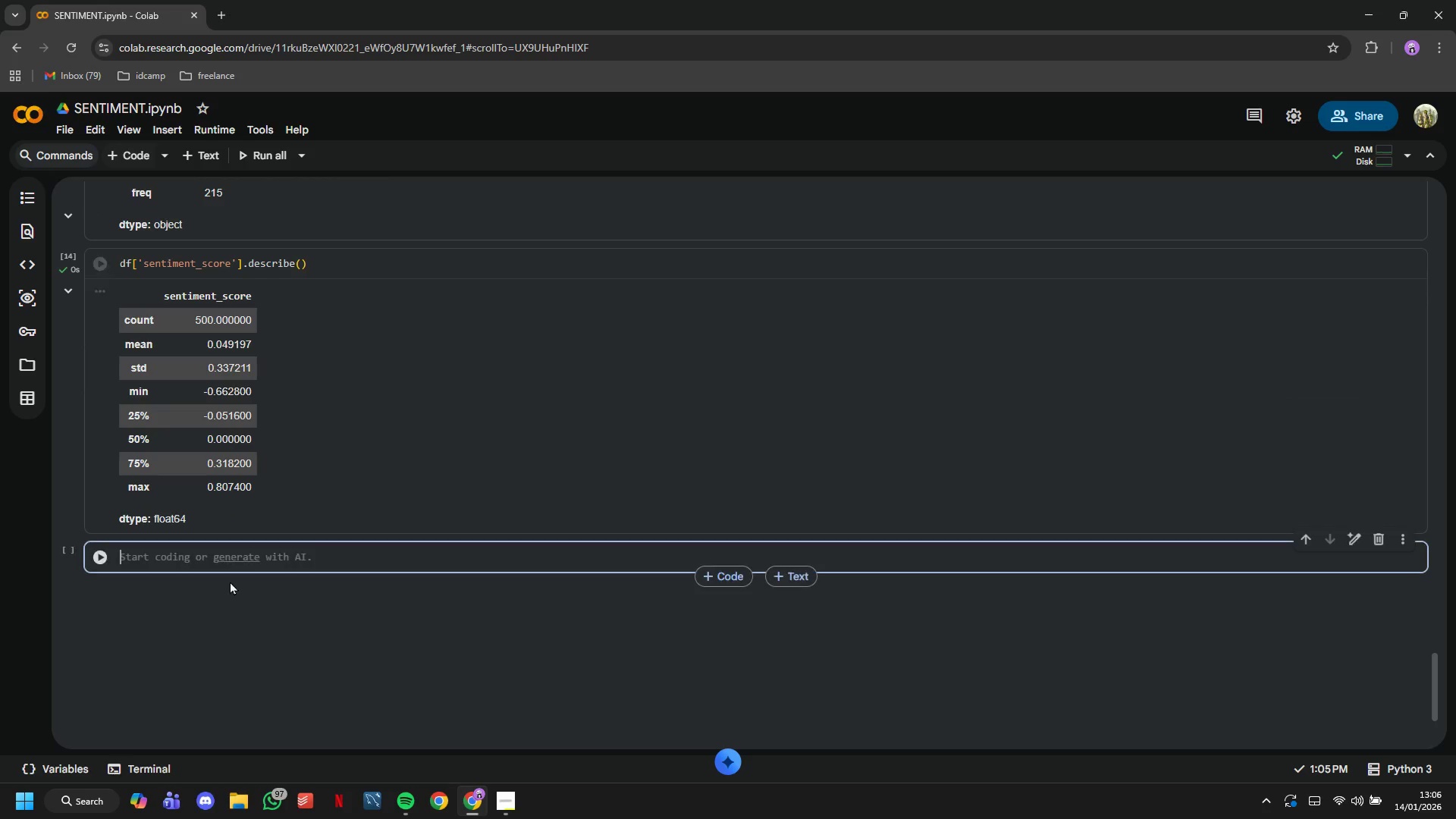 
type(# Show )
 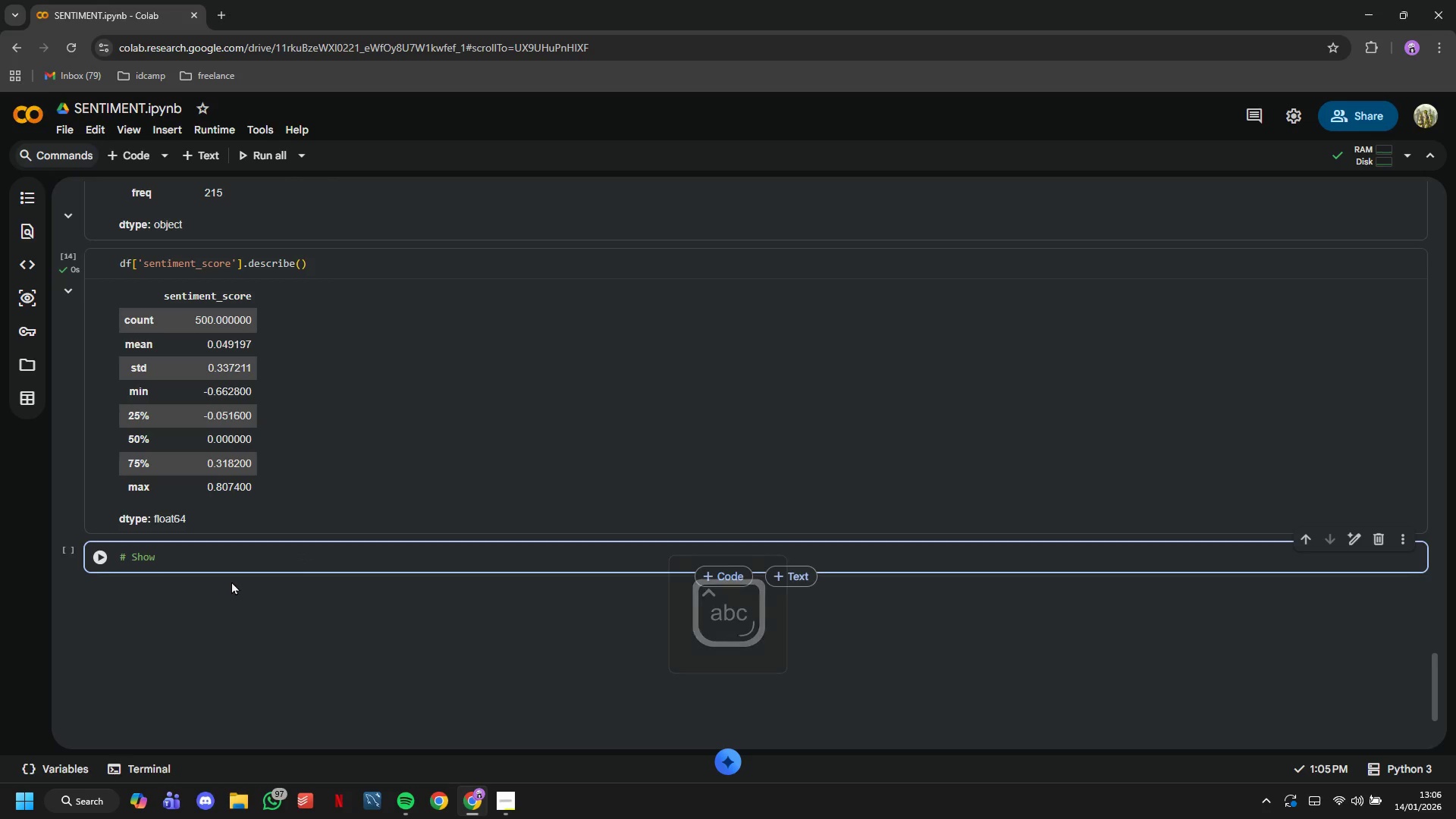 
type(examples from each category)
 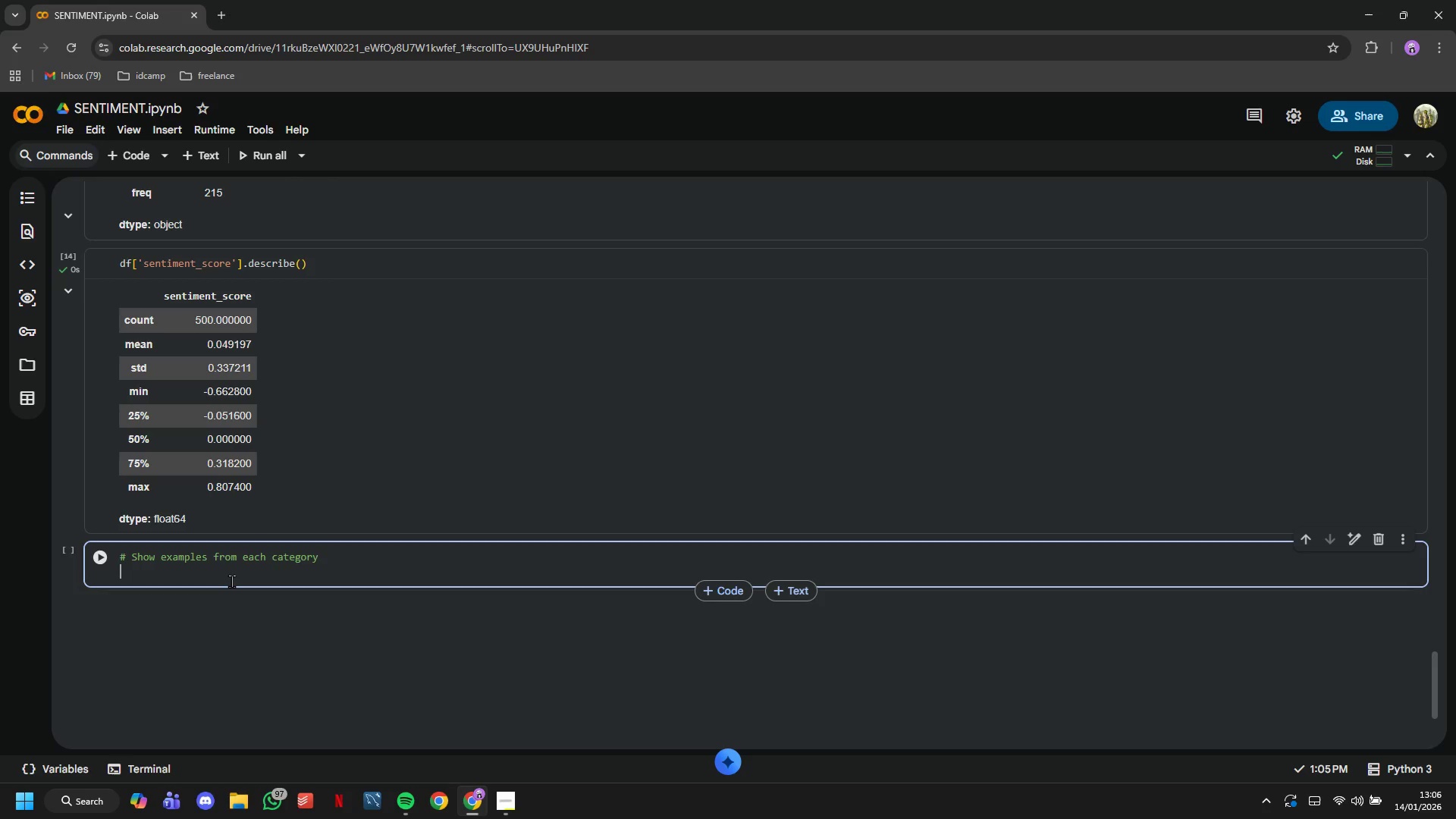 
key(Enter)
 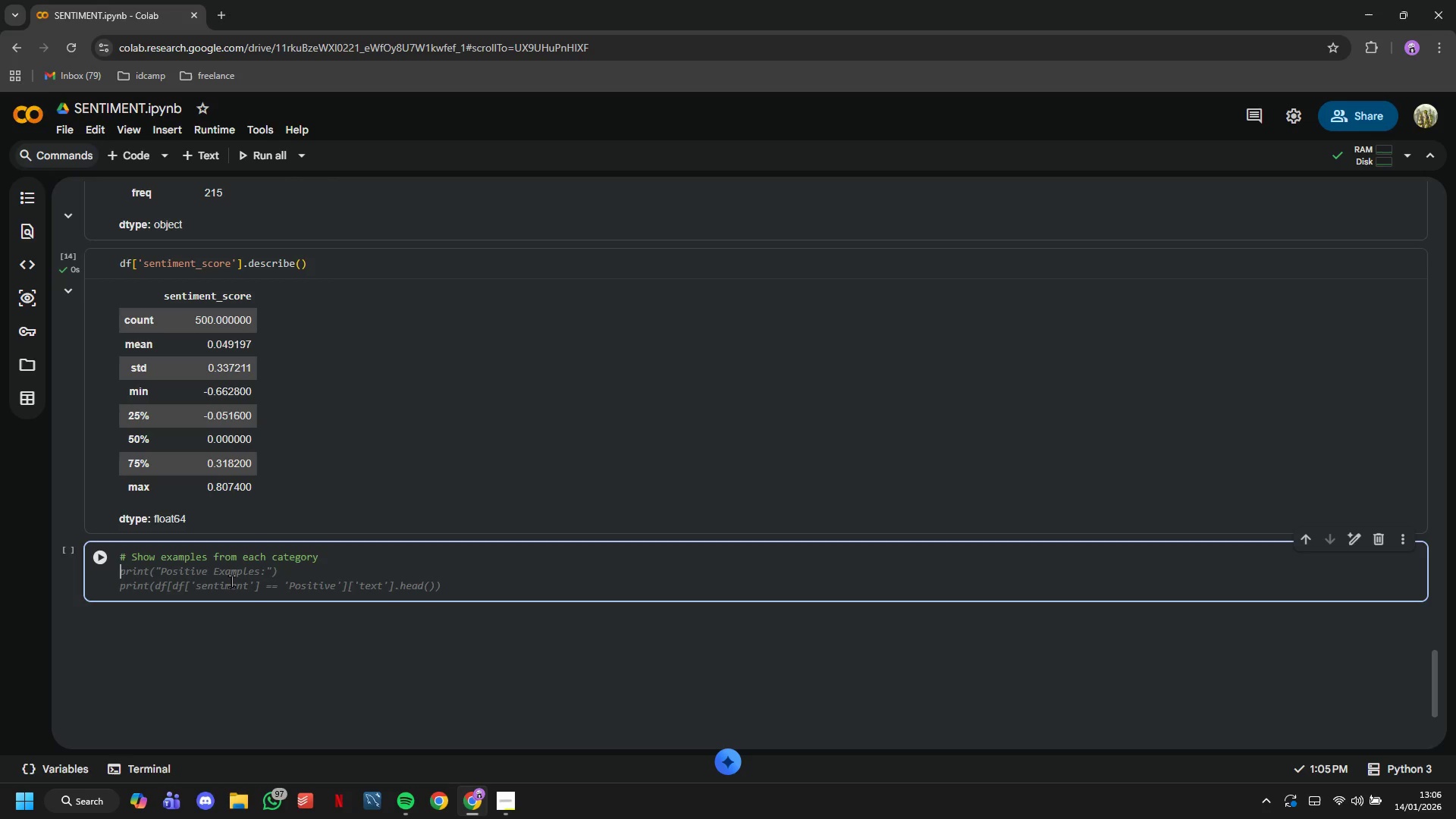 
type(print("Ecam)
key(Backspace)
key(Backspace)
key(Backspace)
type(xample )
 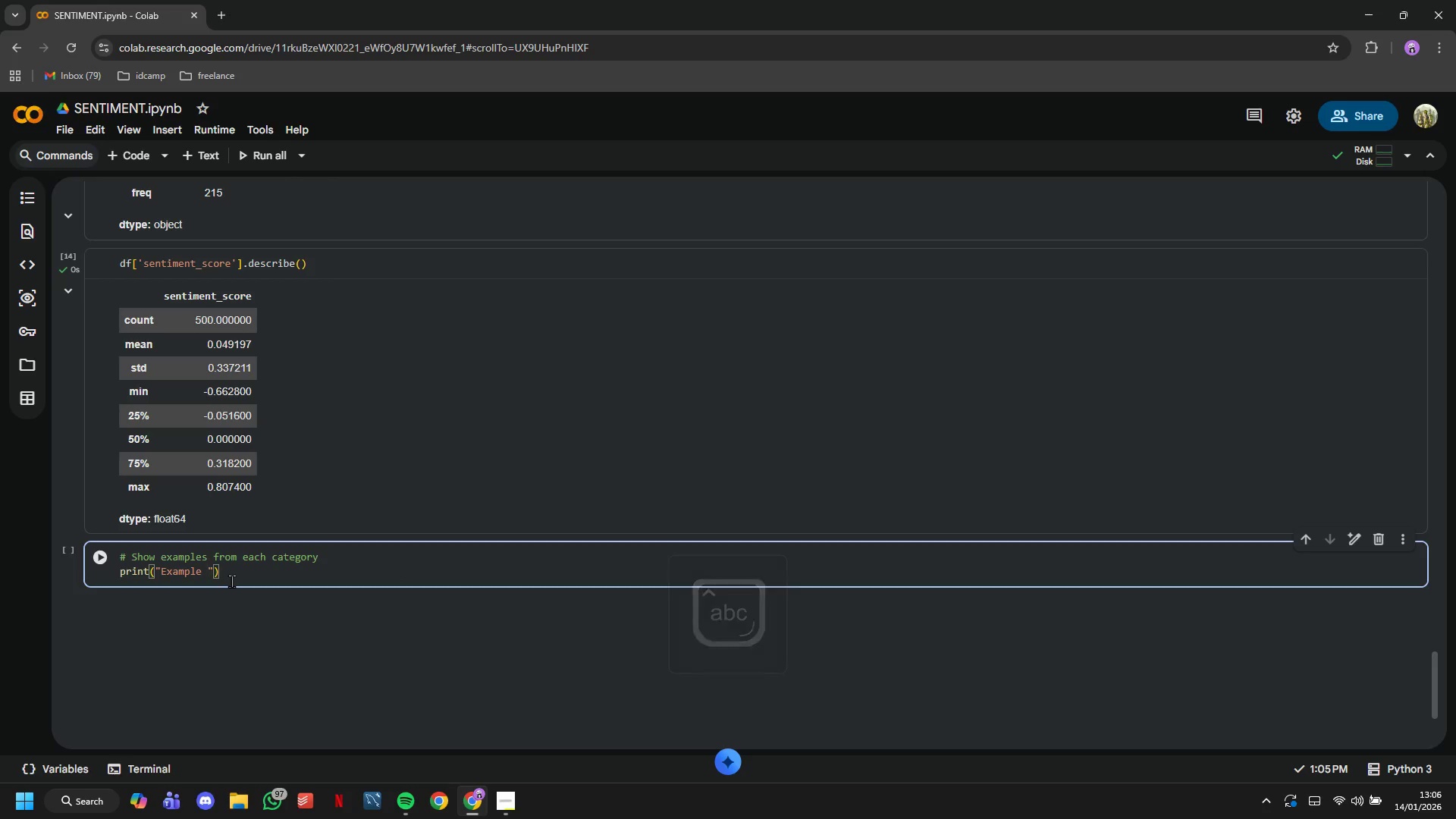 
type(Classifications:)
 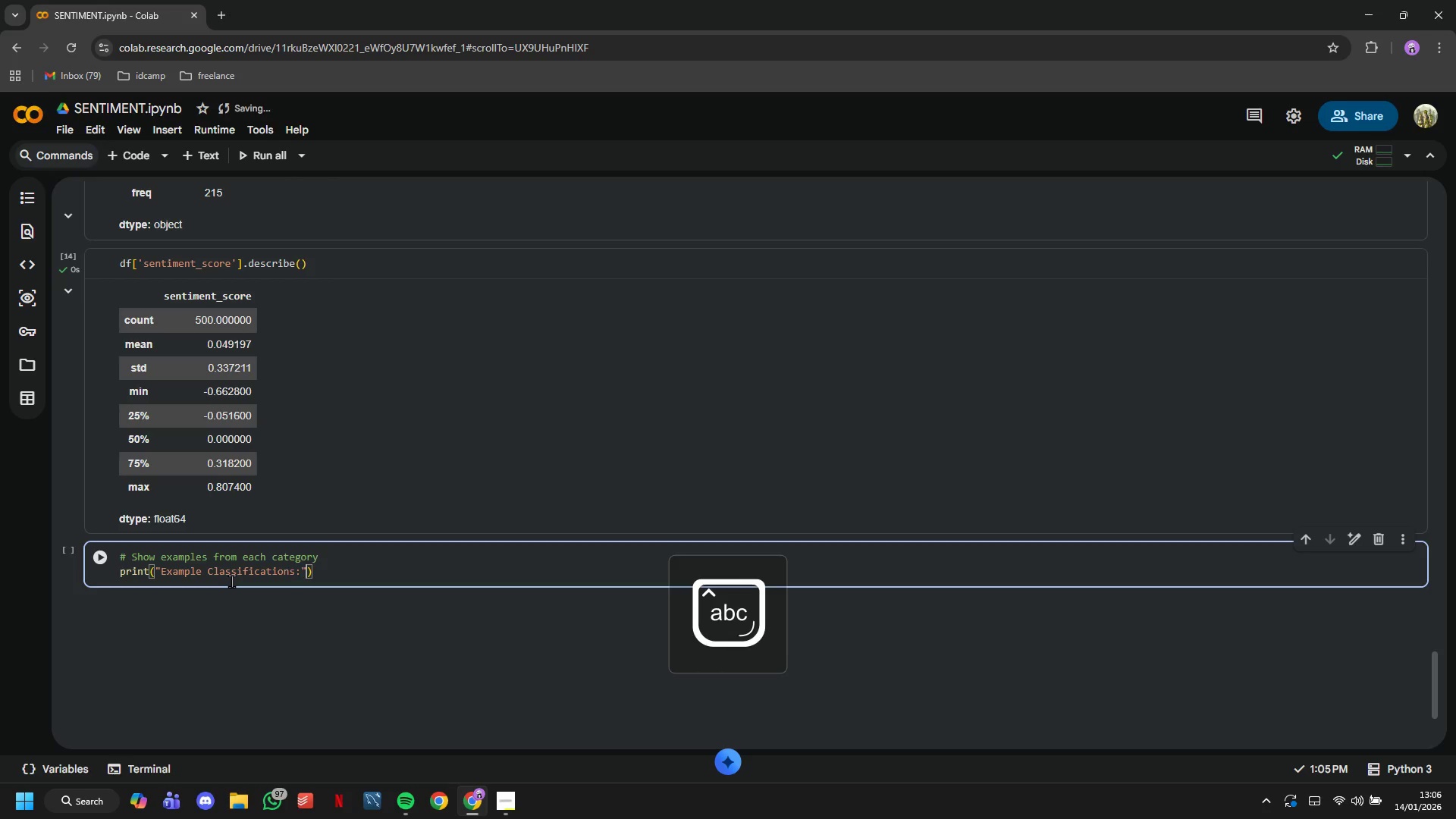 
key(ArrowRight)
 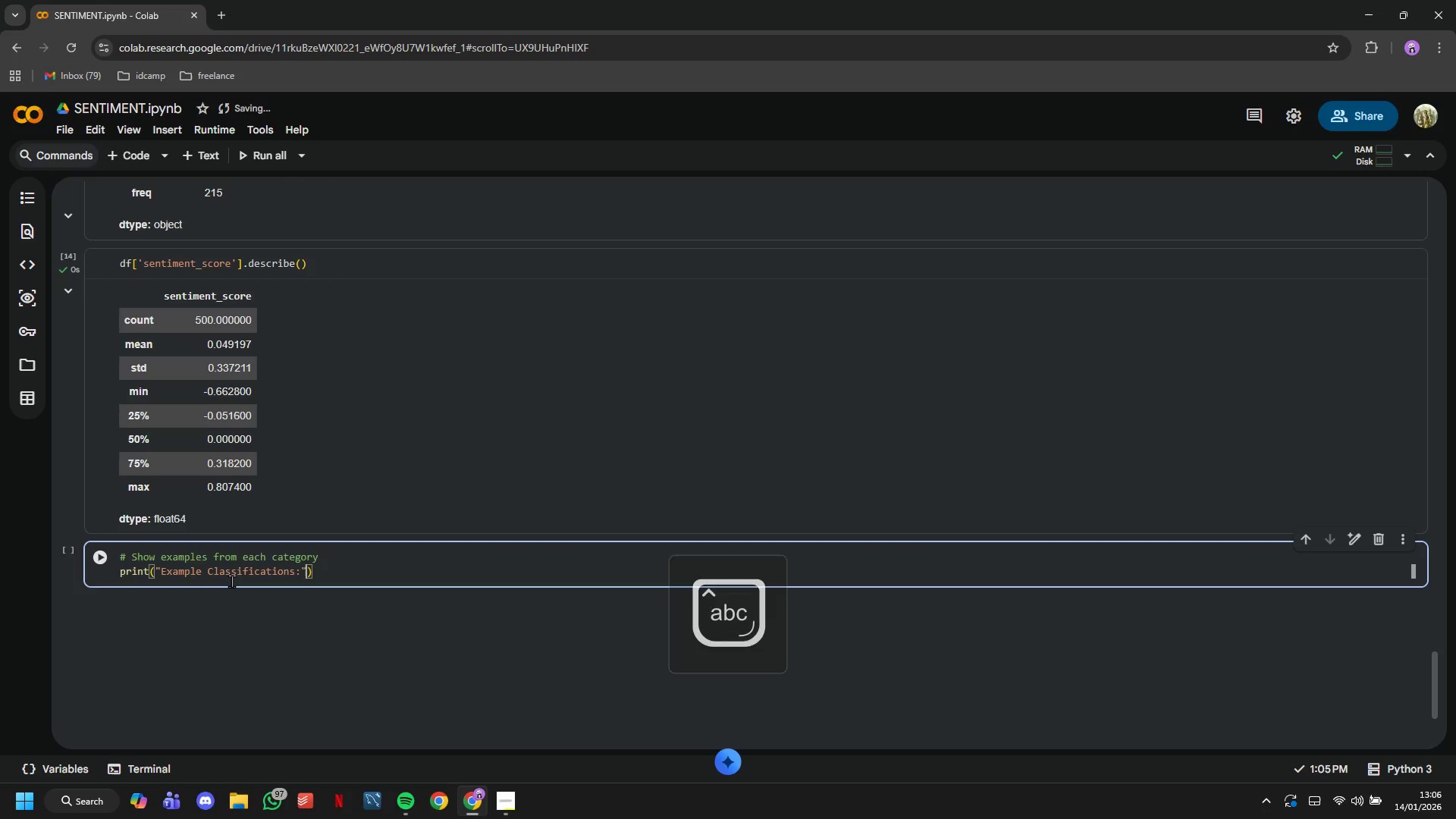 
key(ArrowRight)
 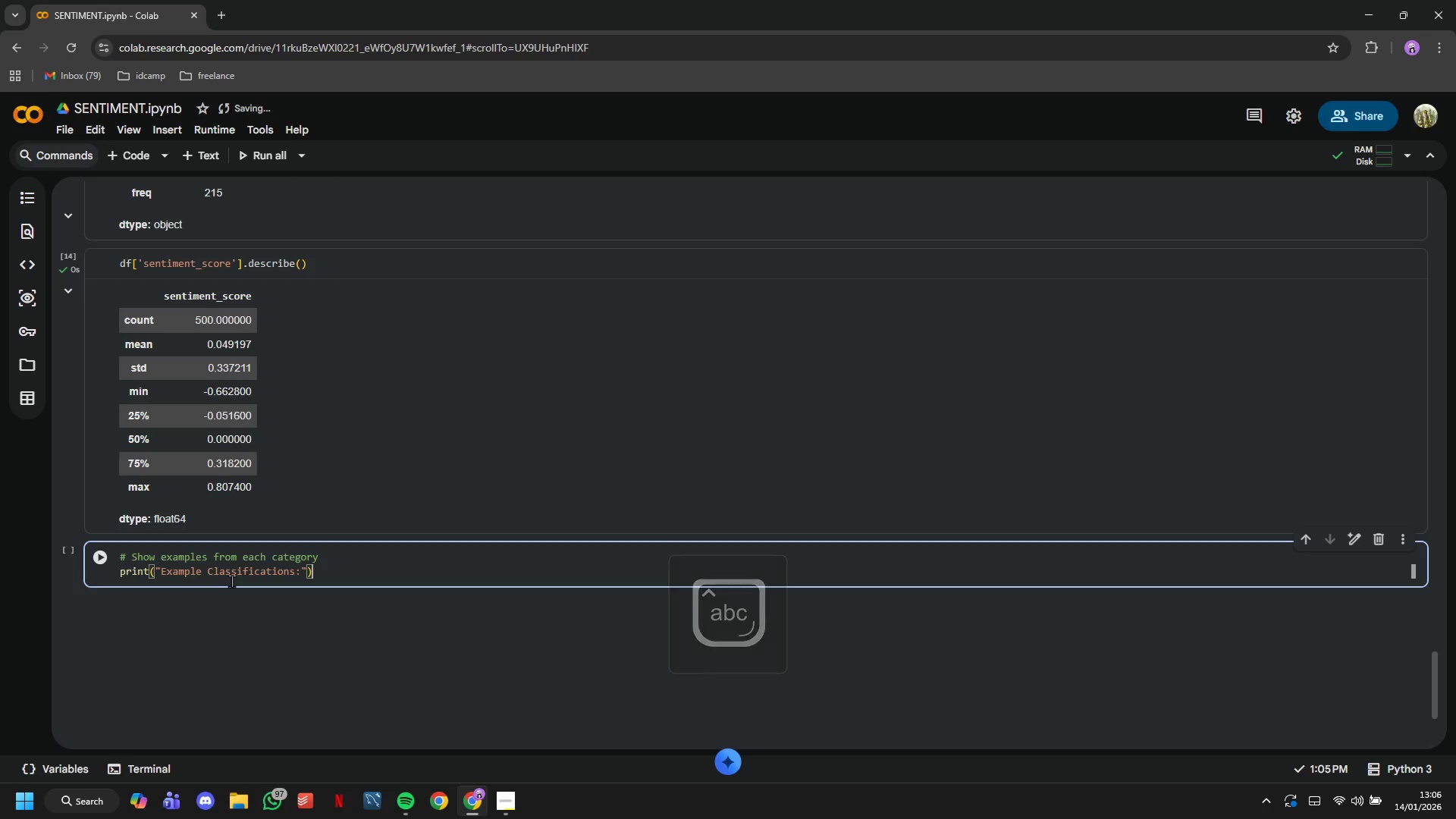 
key(ArrowRight)
 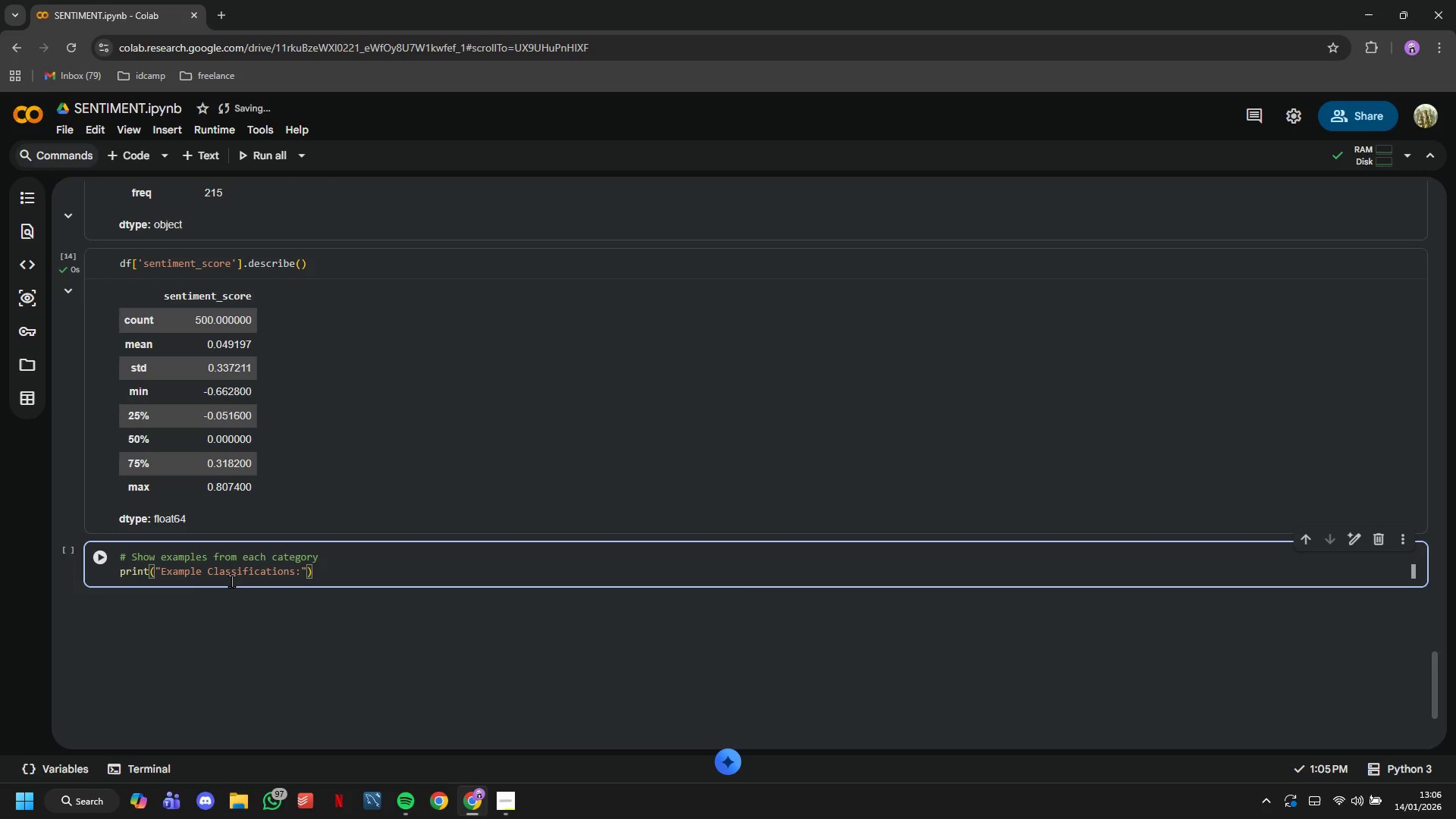 
key(Enter)
 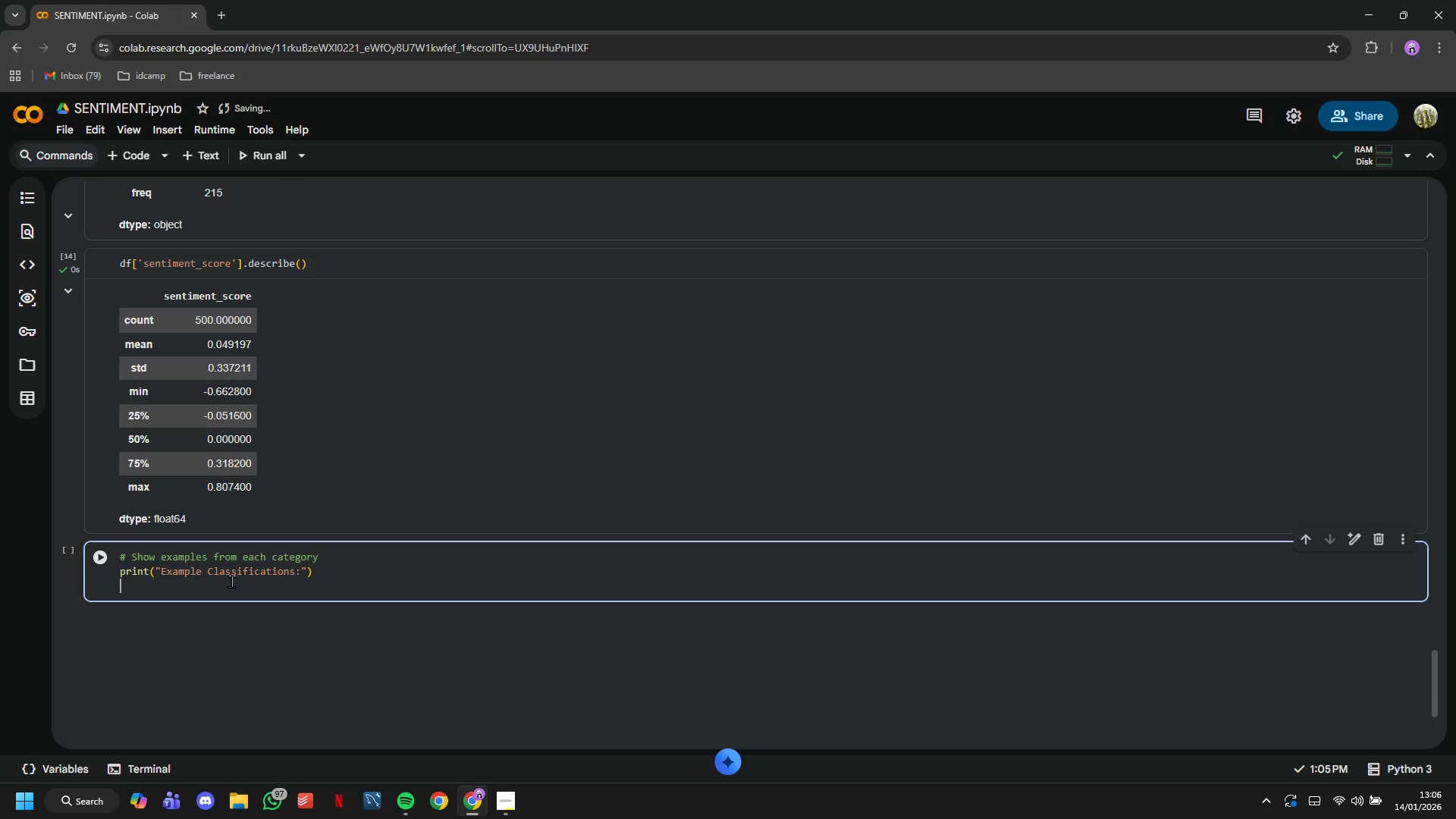 
key(Enter)
 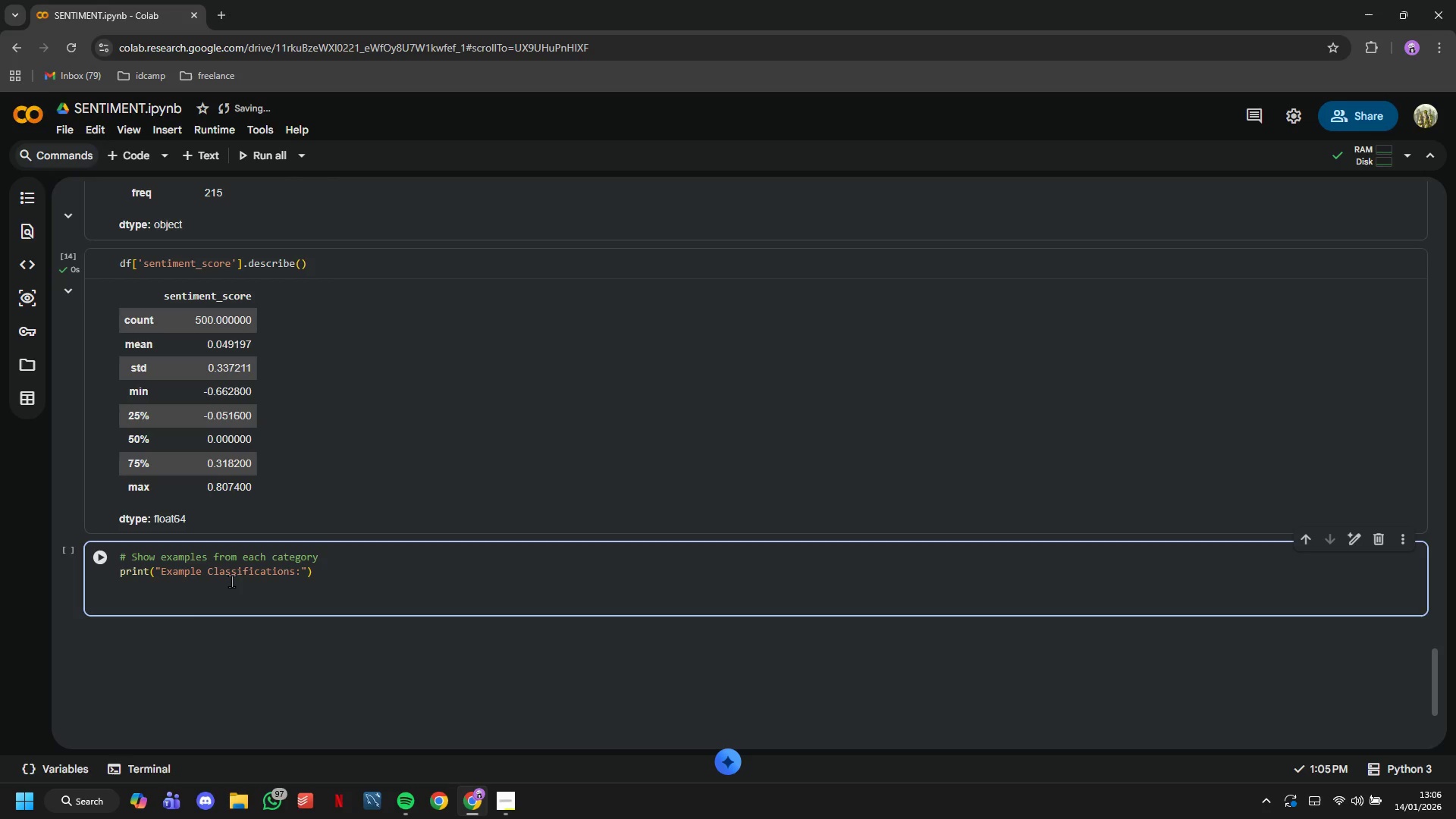 
type(for setiment_type in ['Positi)
key(Tab)
 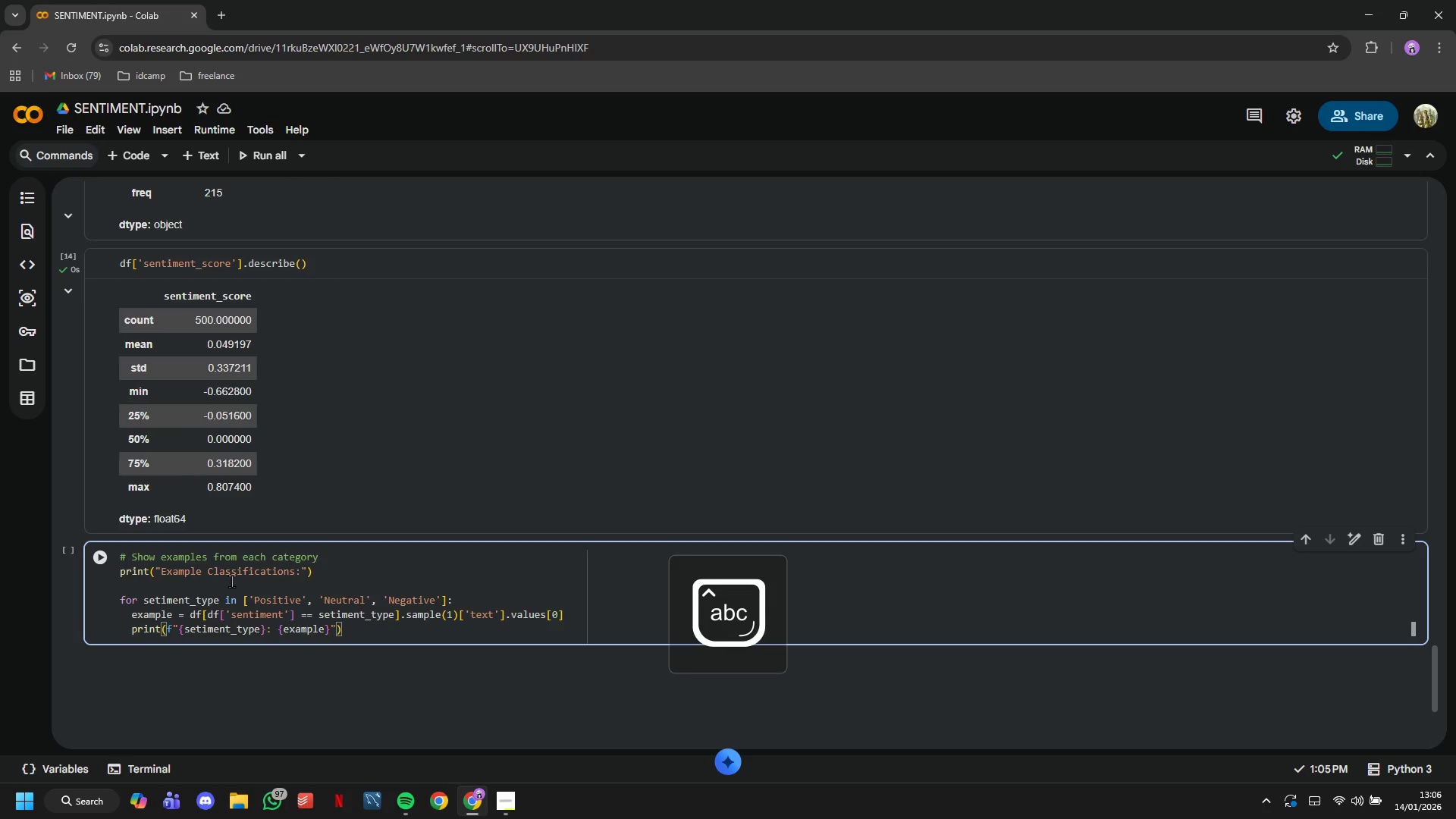 
left_click([86, 562])
 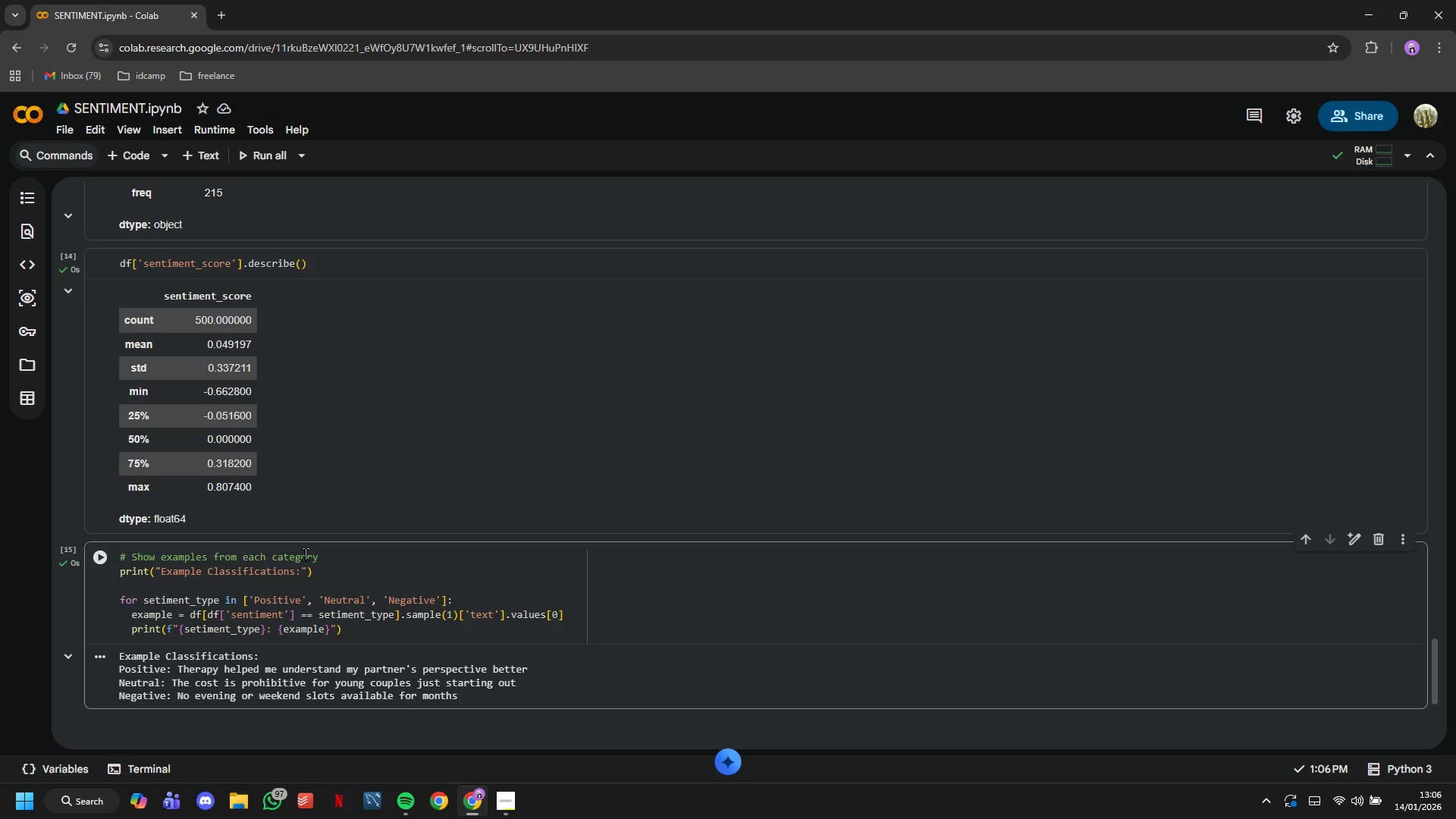 
scroll: coordinate [306, 553], scroll_direction: down, amount: 1.0
 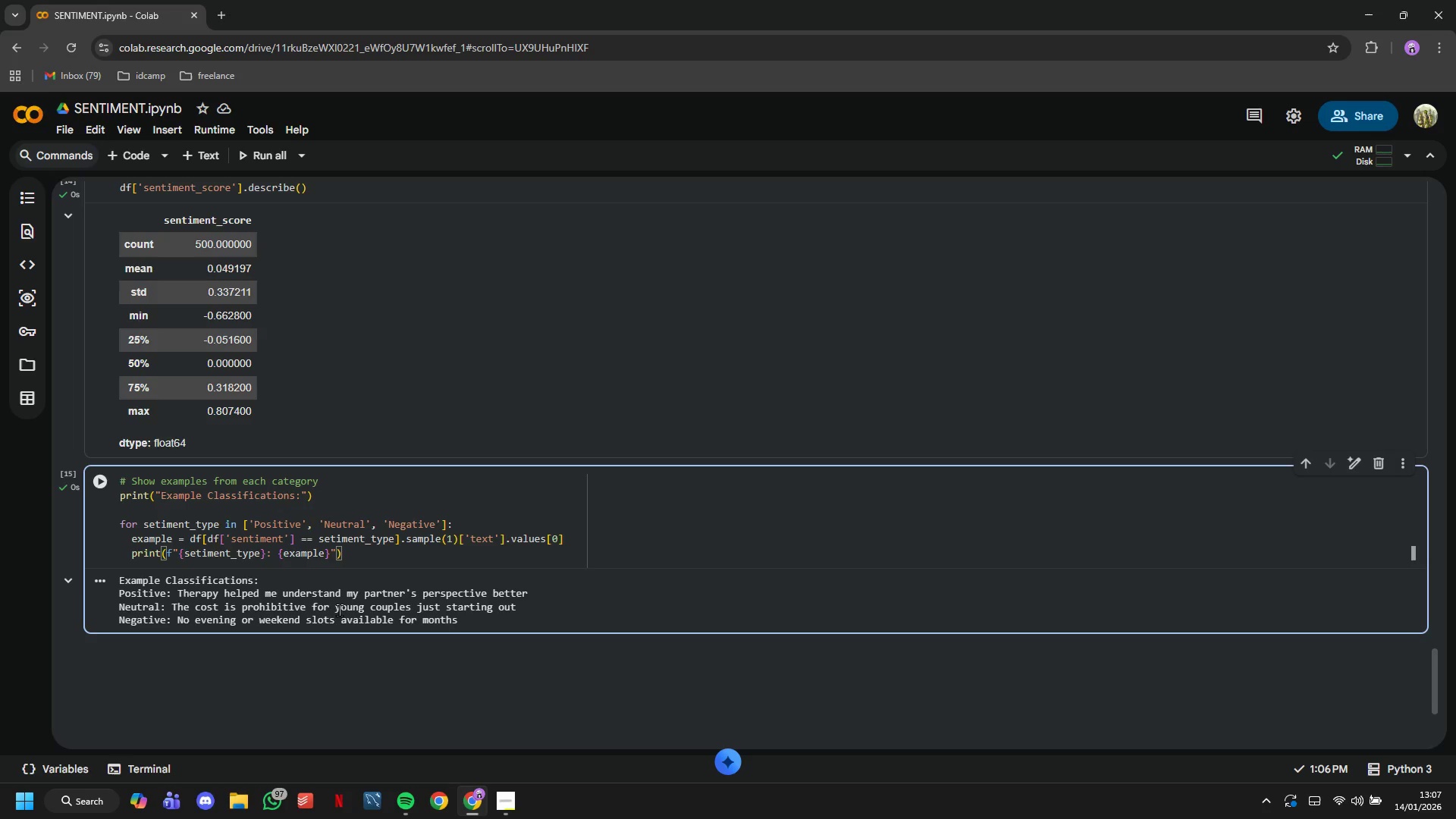 
wait(14.89)
 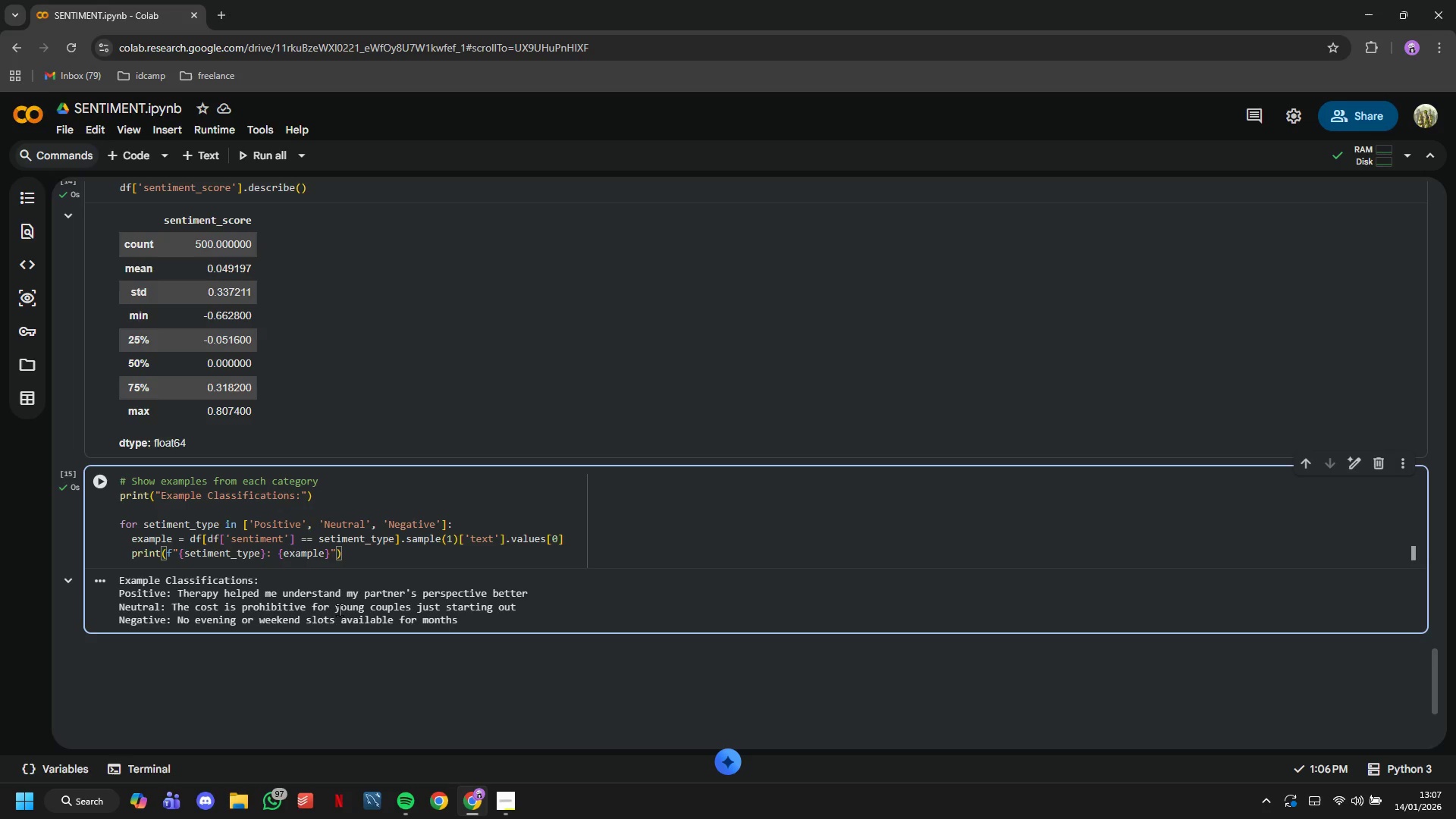 
scroll: coordinate [413, 356], scroll_direction: down, amount: 2.0
 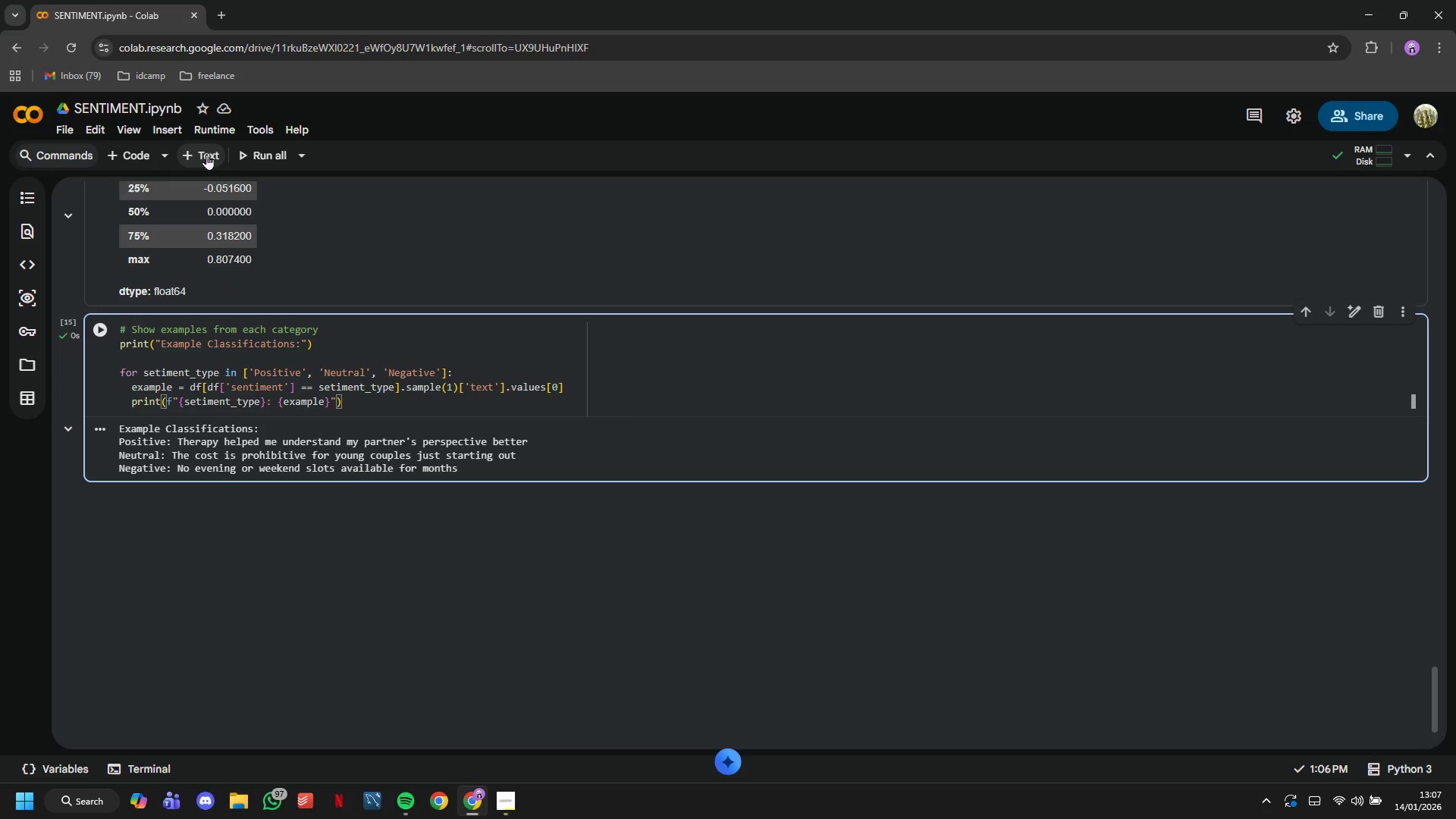 
left_click([206, 153])
 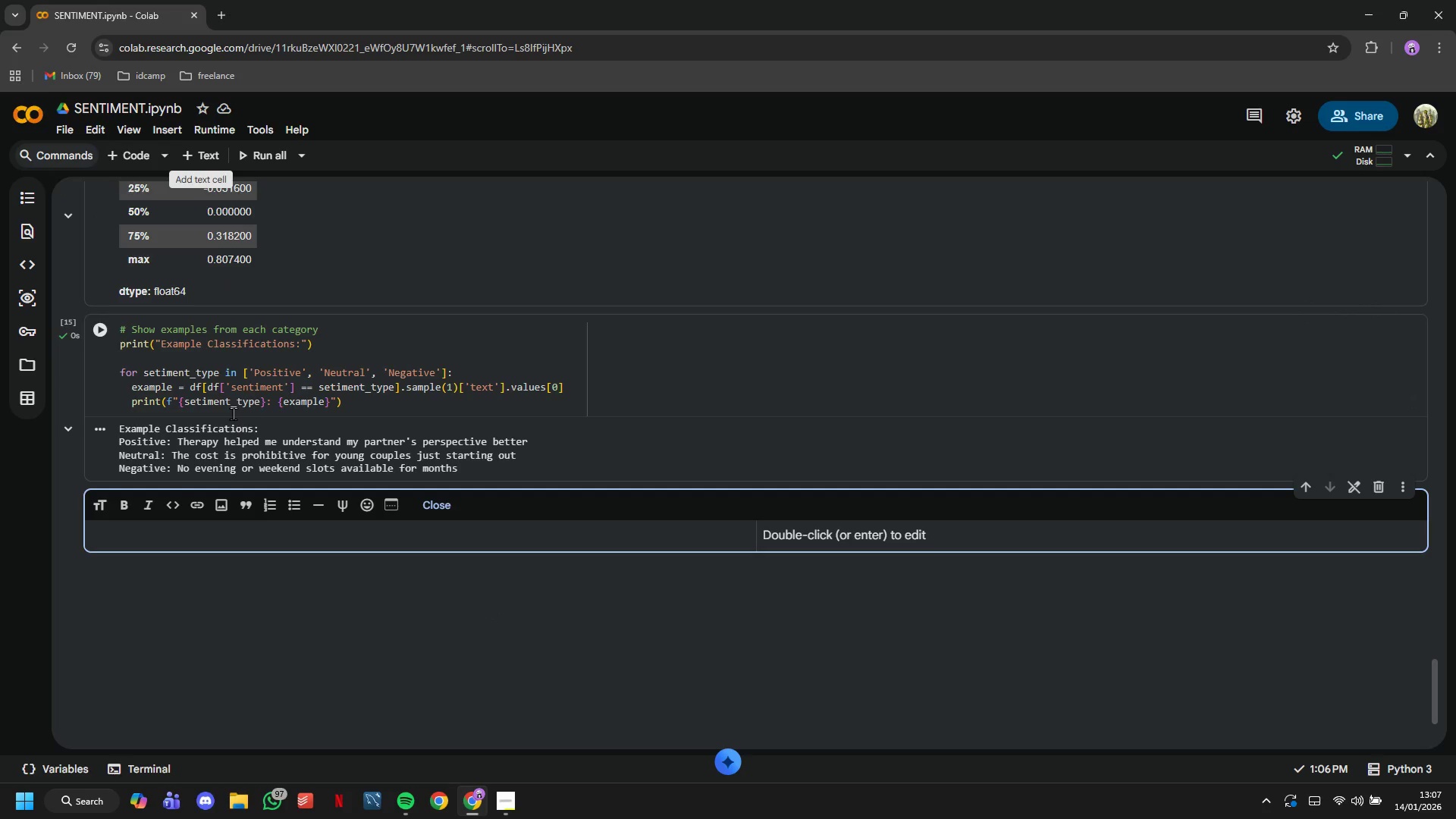 
type(# Negative Sentiment Keyword Extraction)
 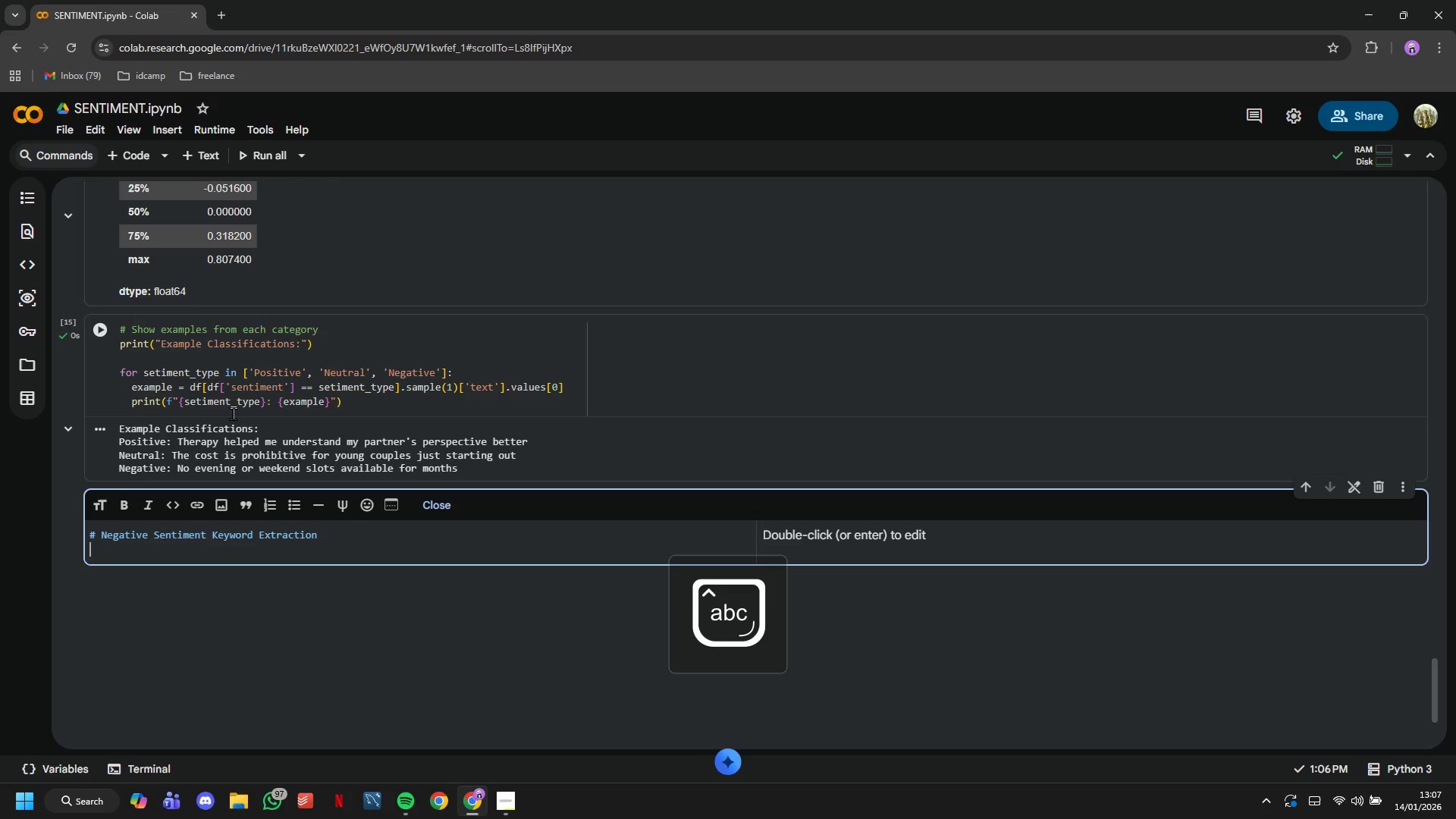 
key(Enter)
 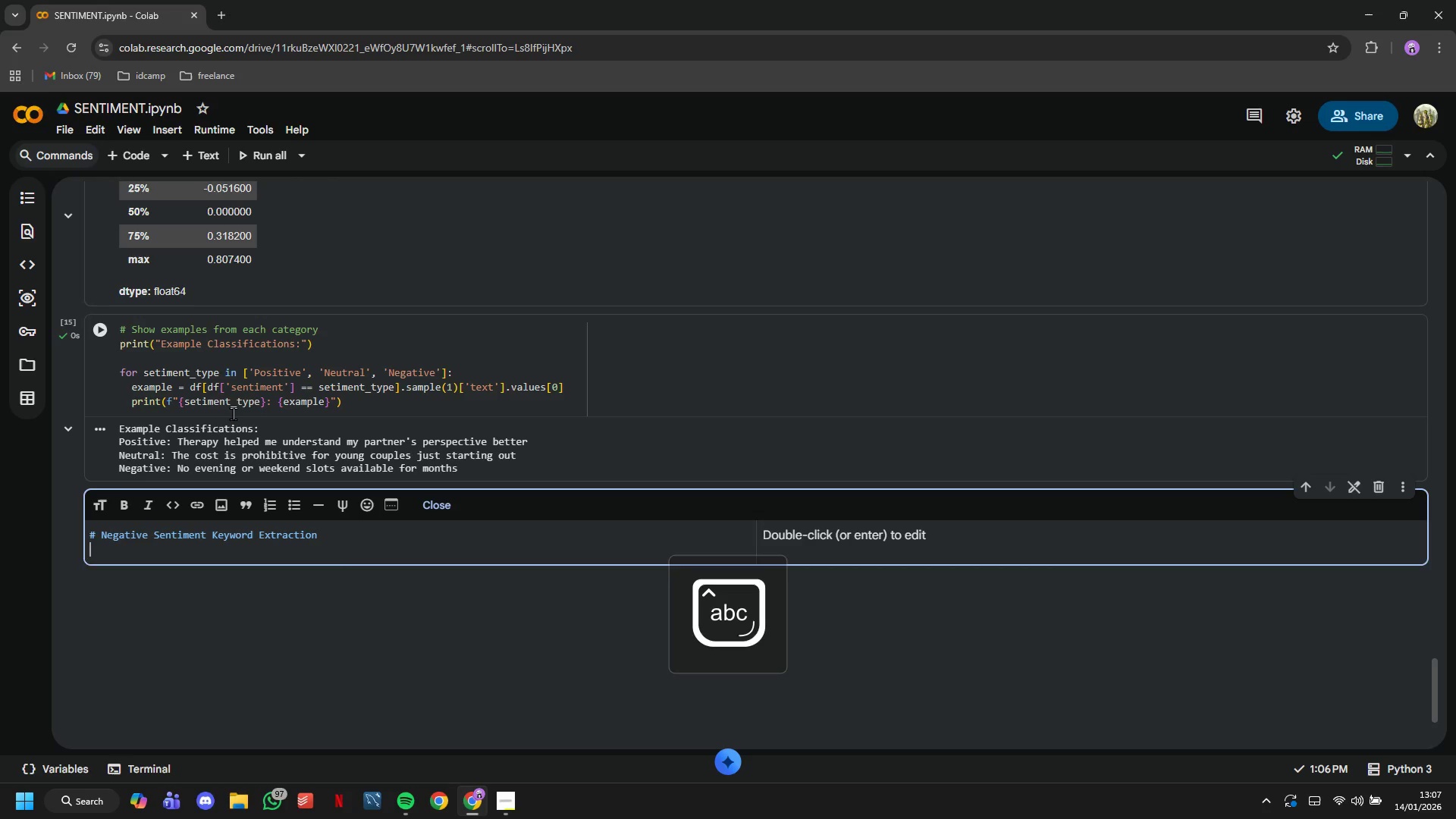 
key(Enter)
 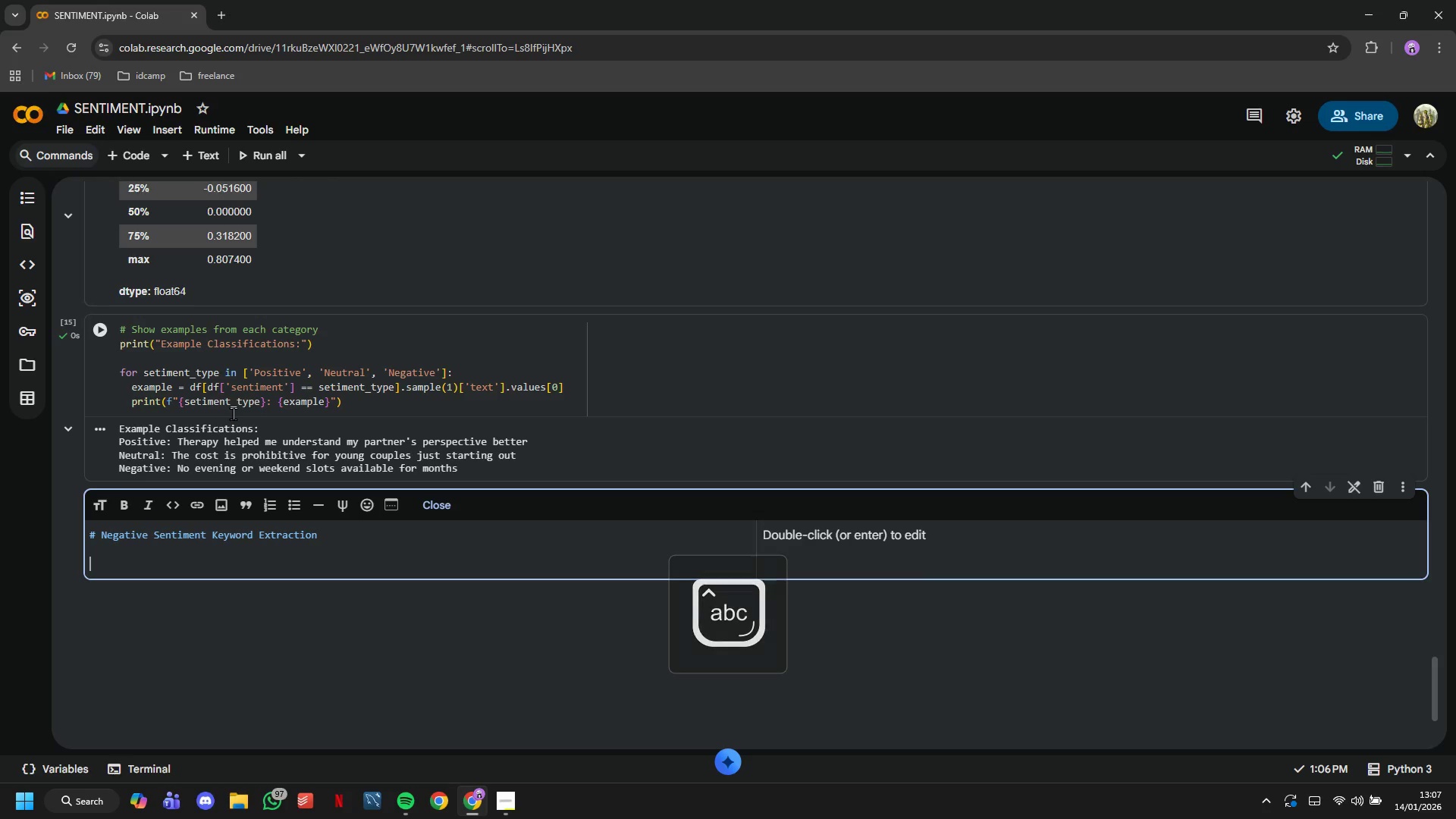 
type(Idenitfy )
key(Backspace)
key(Backspace)
key(Backspace)
key(Backspace)
key(Backspace)
type(tify the most common words in negative sentiment statements to understand pain points and barriers to seeking theraphy.)
 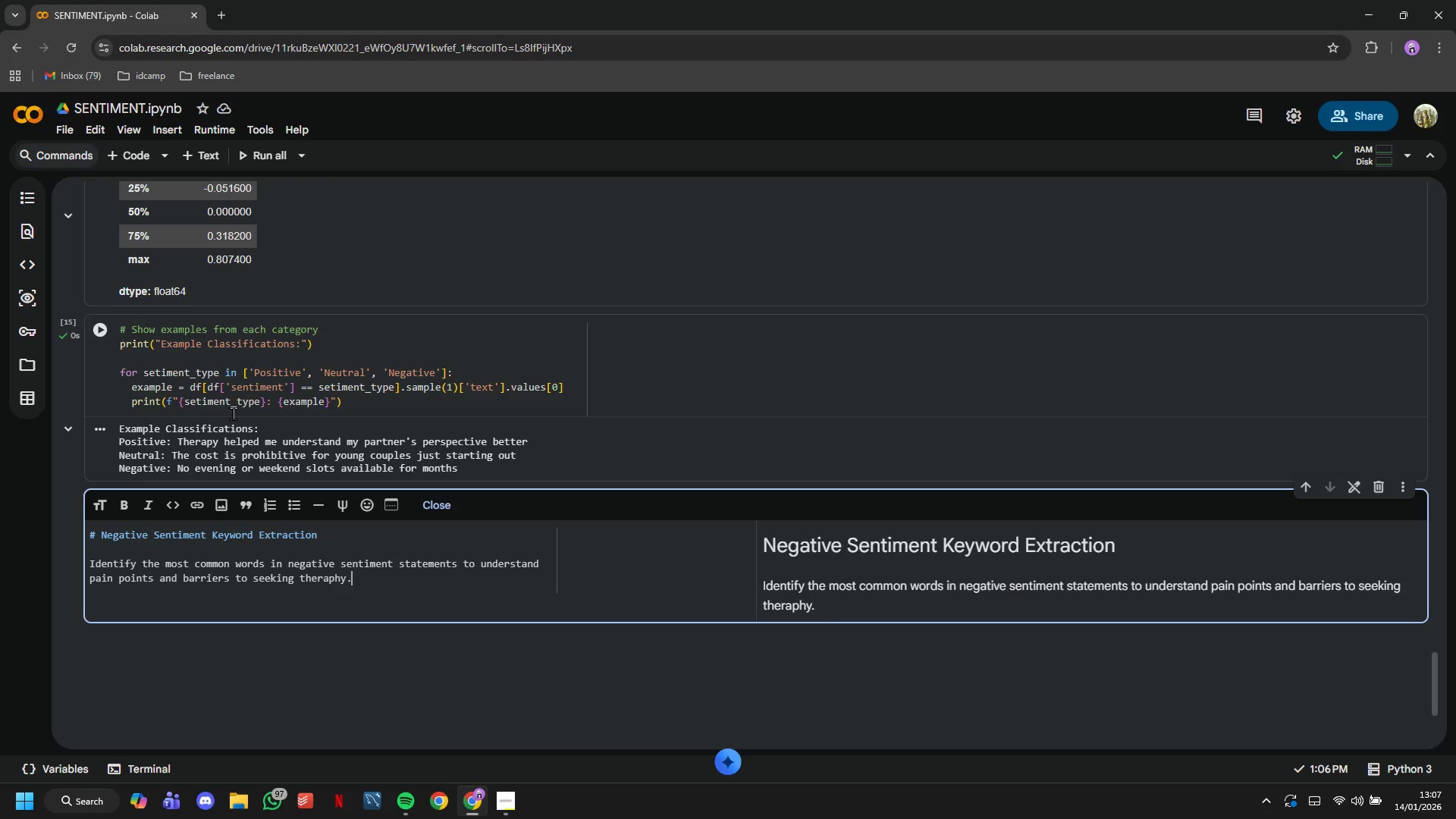 
key(Enter)
 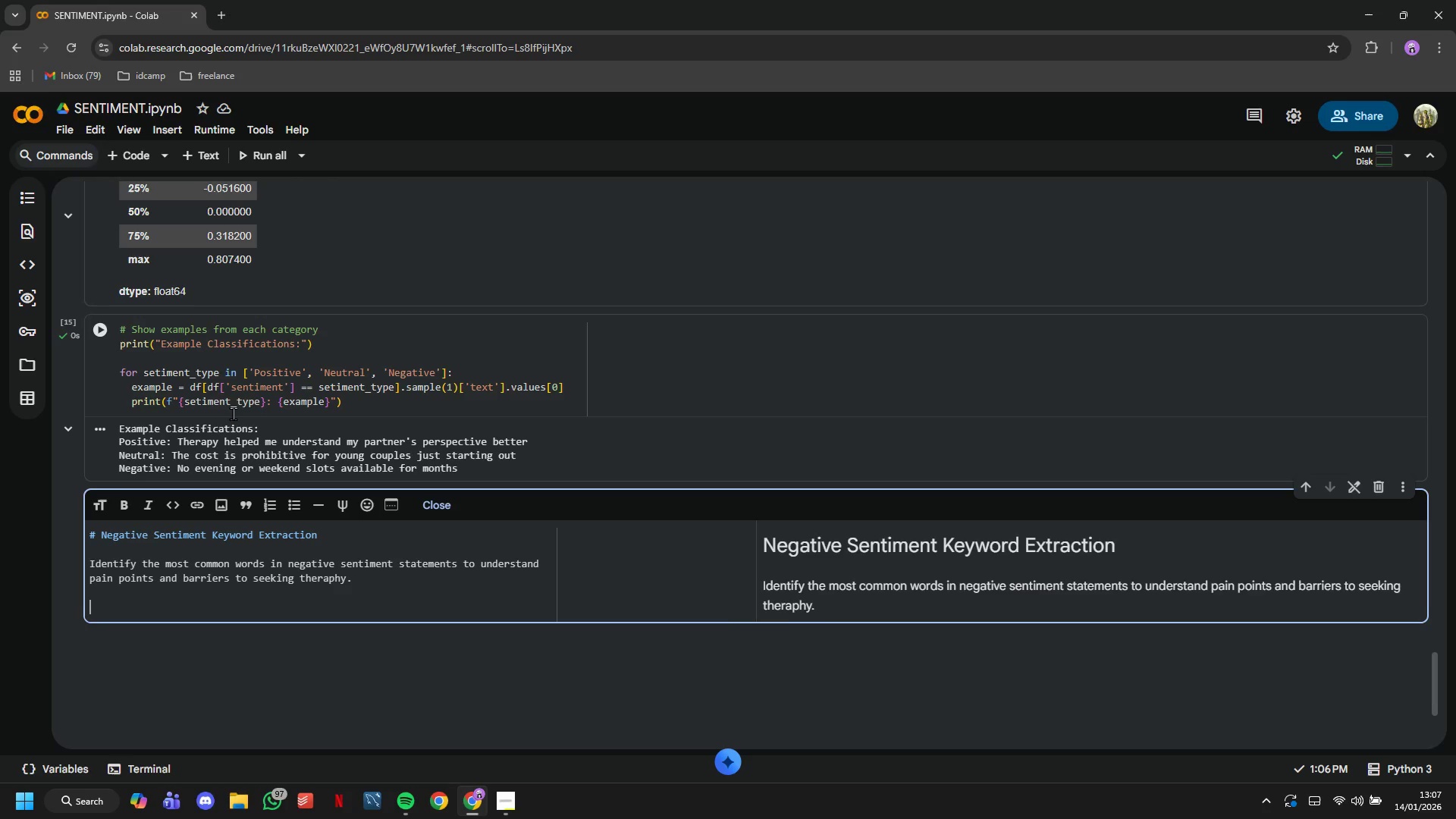 
key(Enter)
 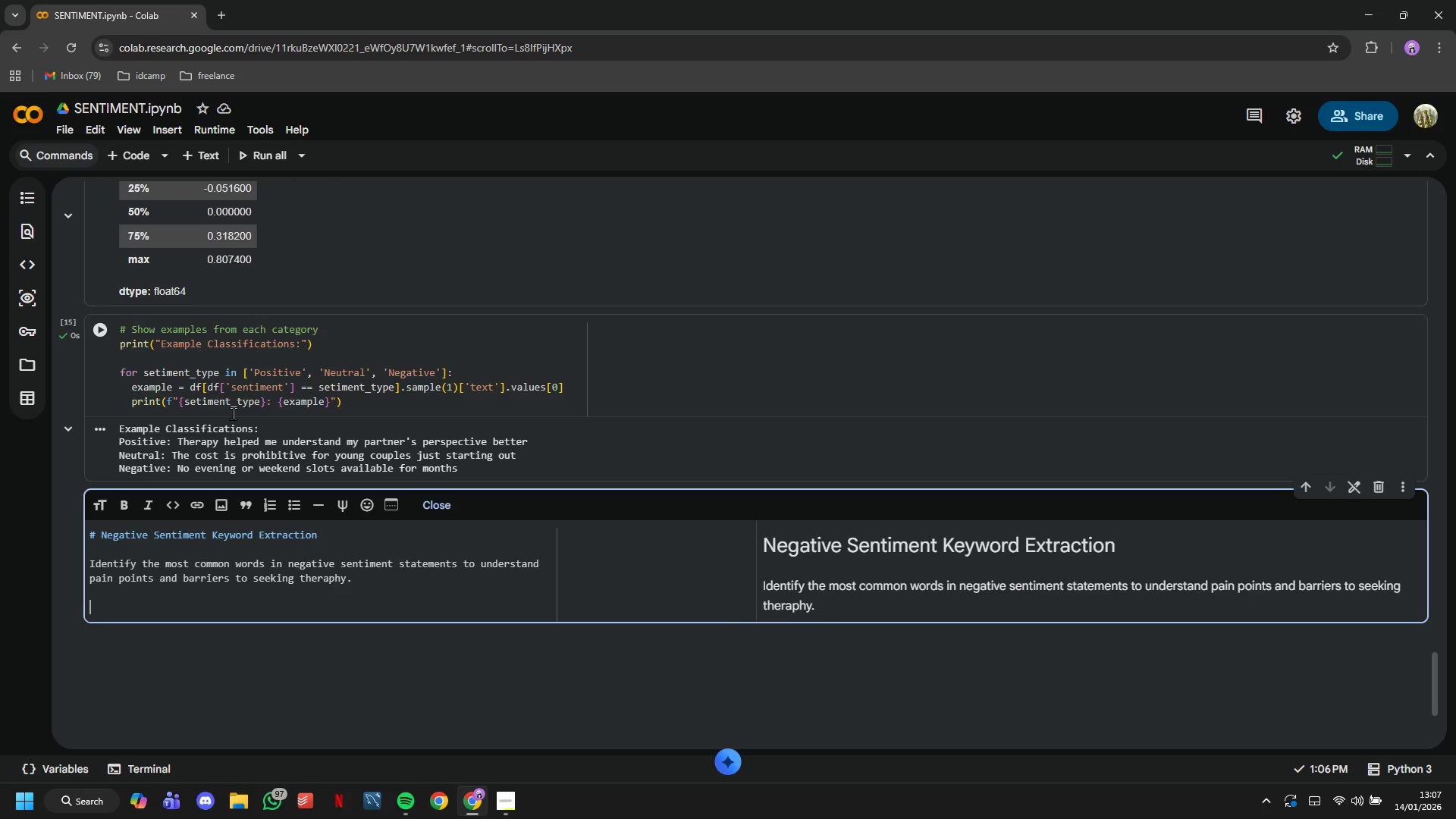 
type(This helps the financial analyst t)
key(Backspace)
type(underdat)
key(Backspace)
key(Backspace)
key(Backspace)
type(stand:)
 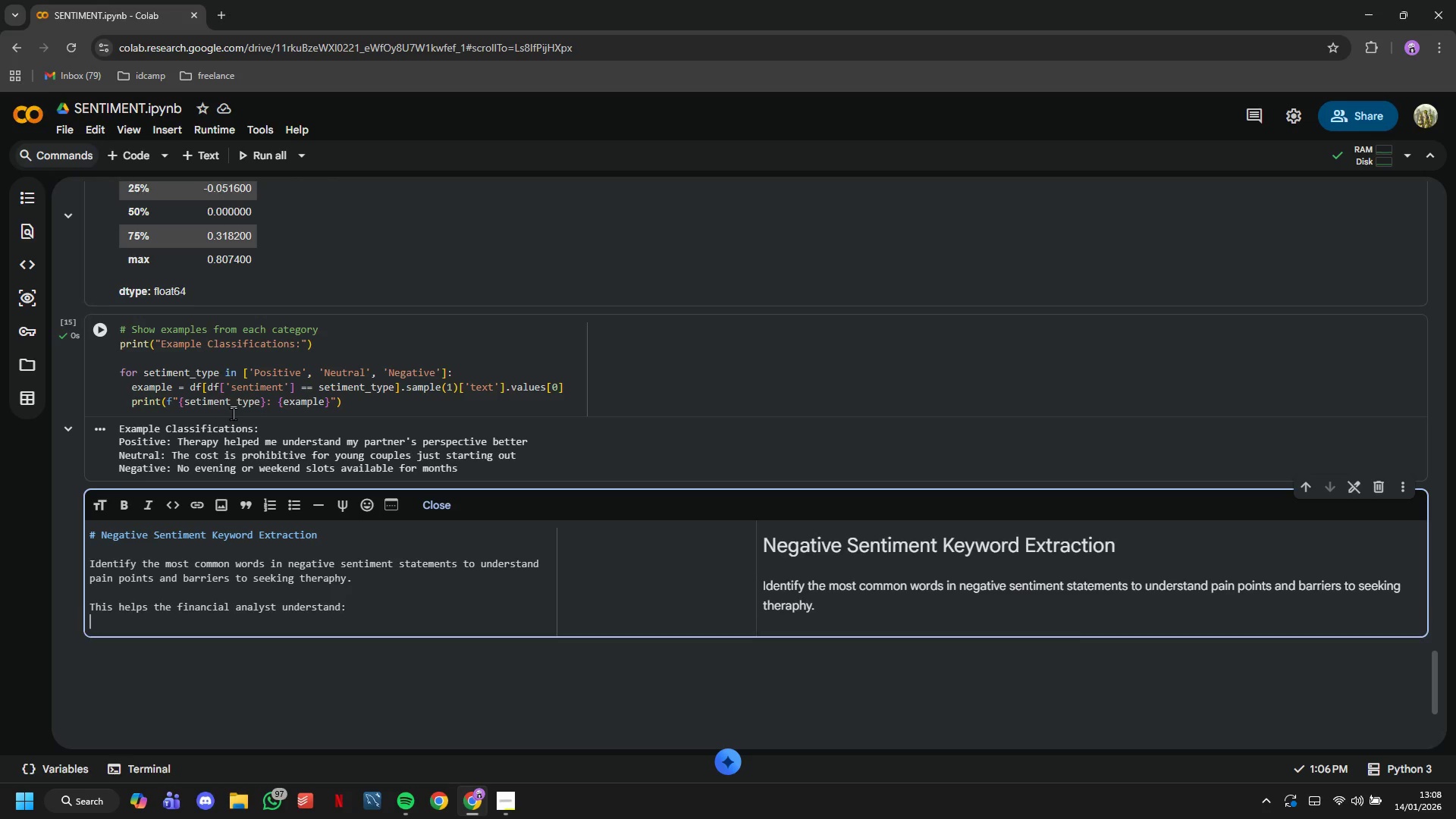 
key(Enter)
 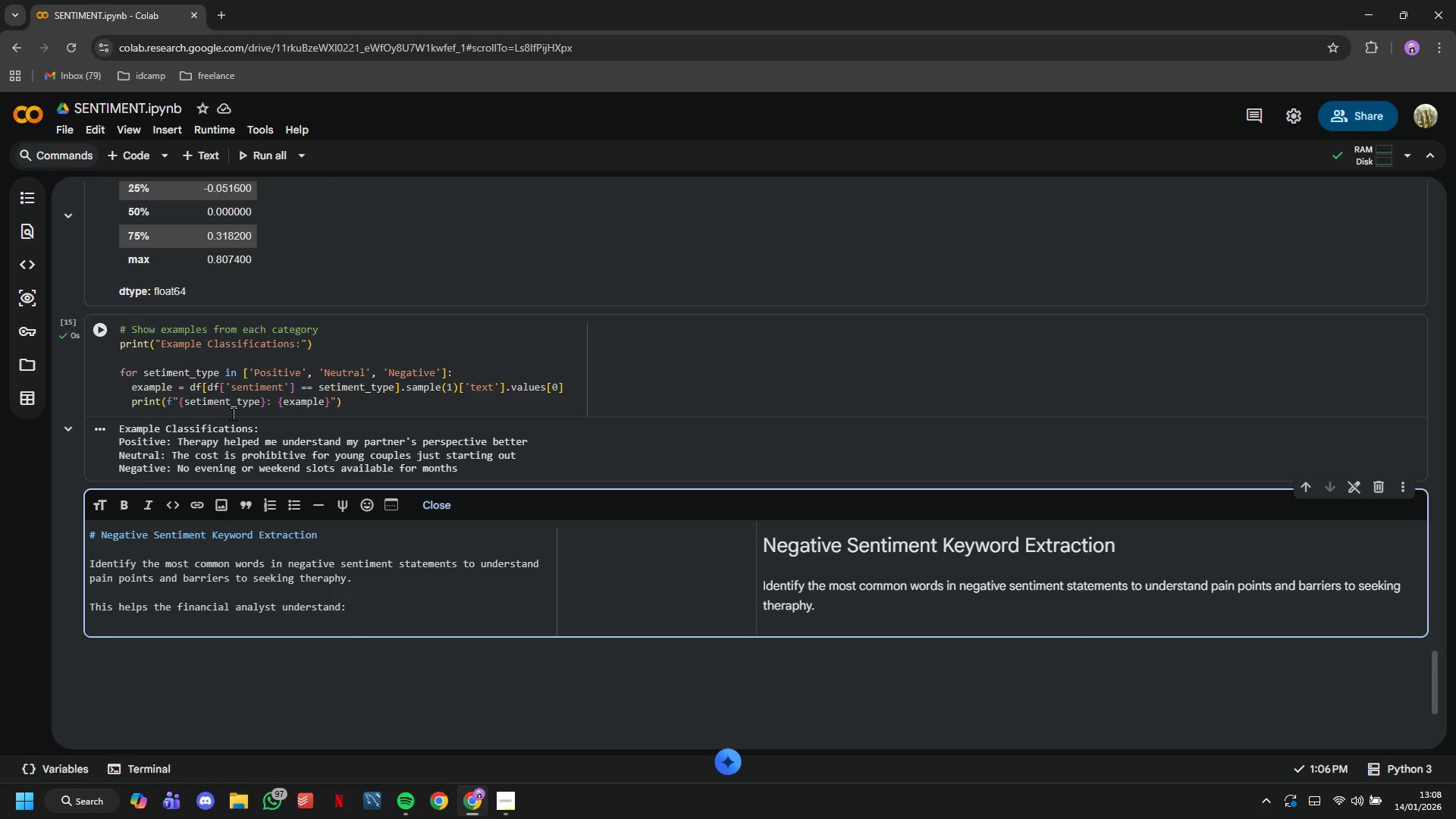 
type(- Common complaints)
 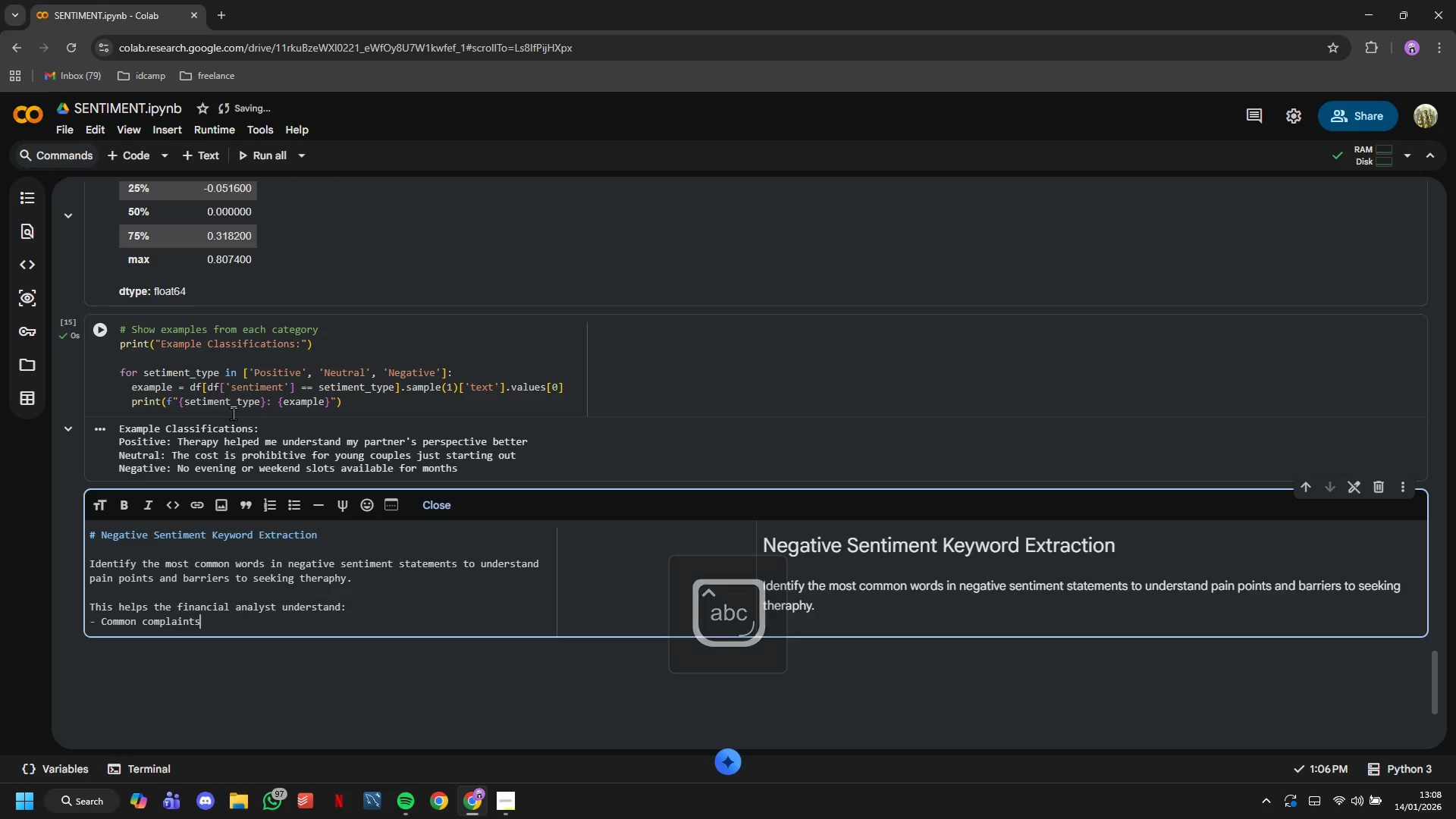 
key(Enter)
 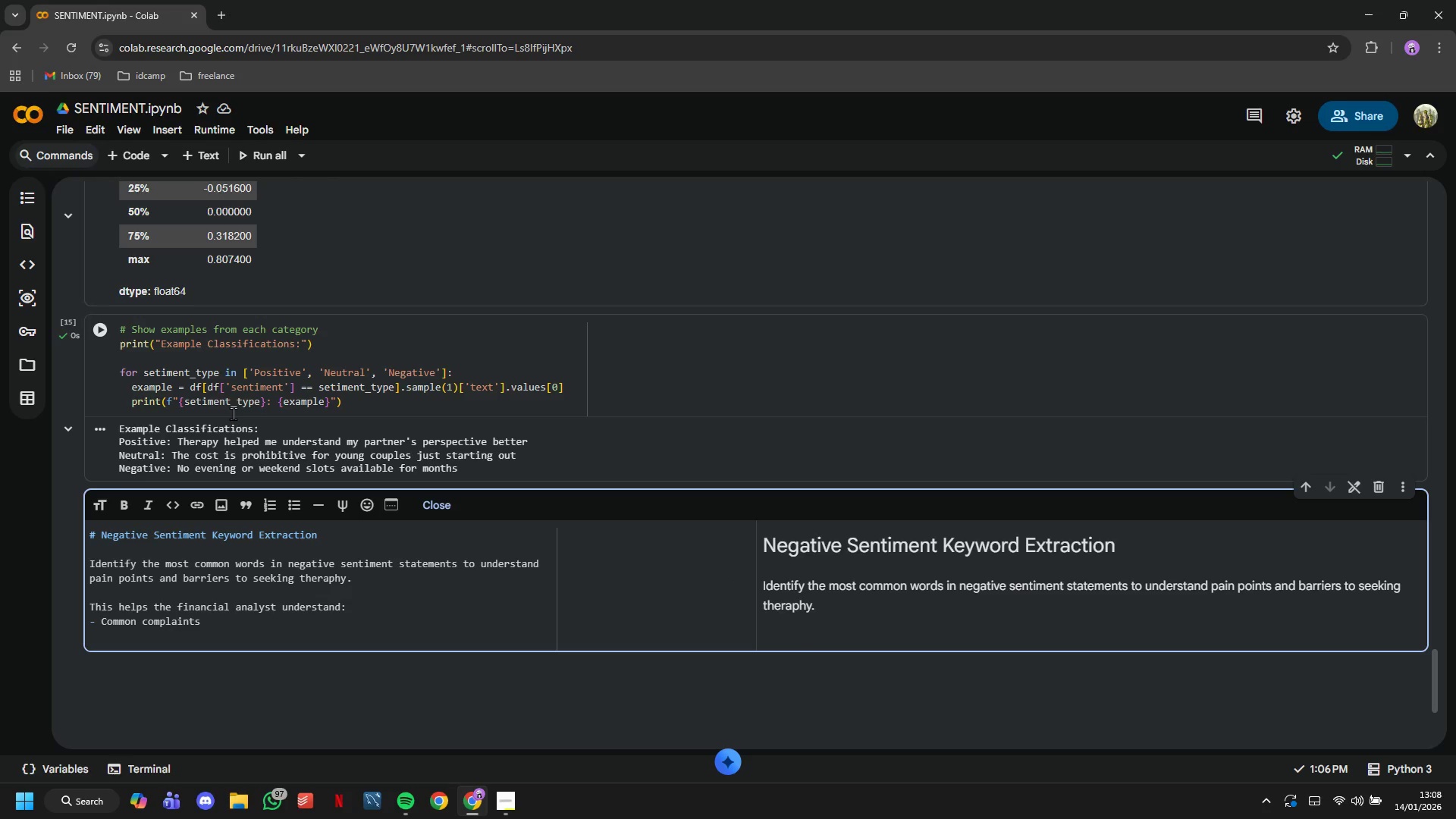 
type(- Access barriers)
 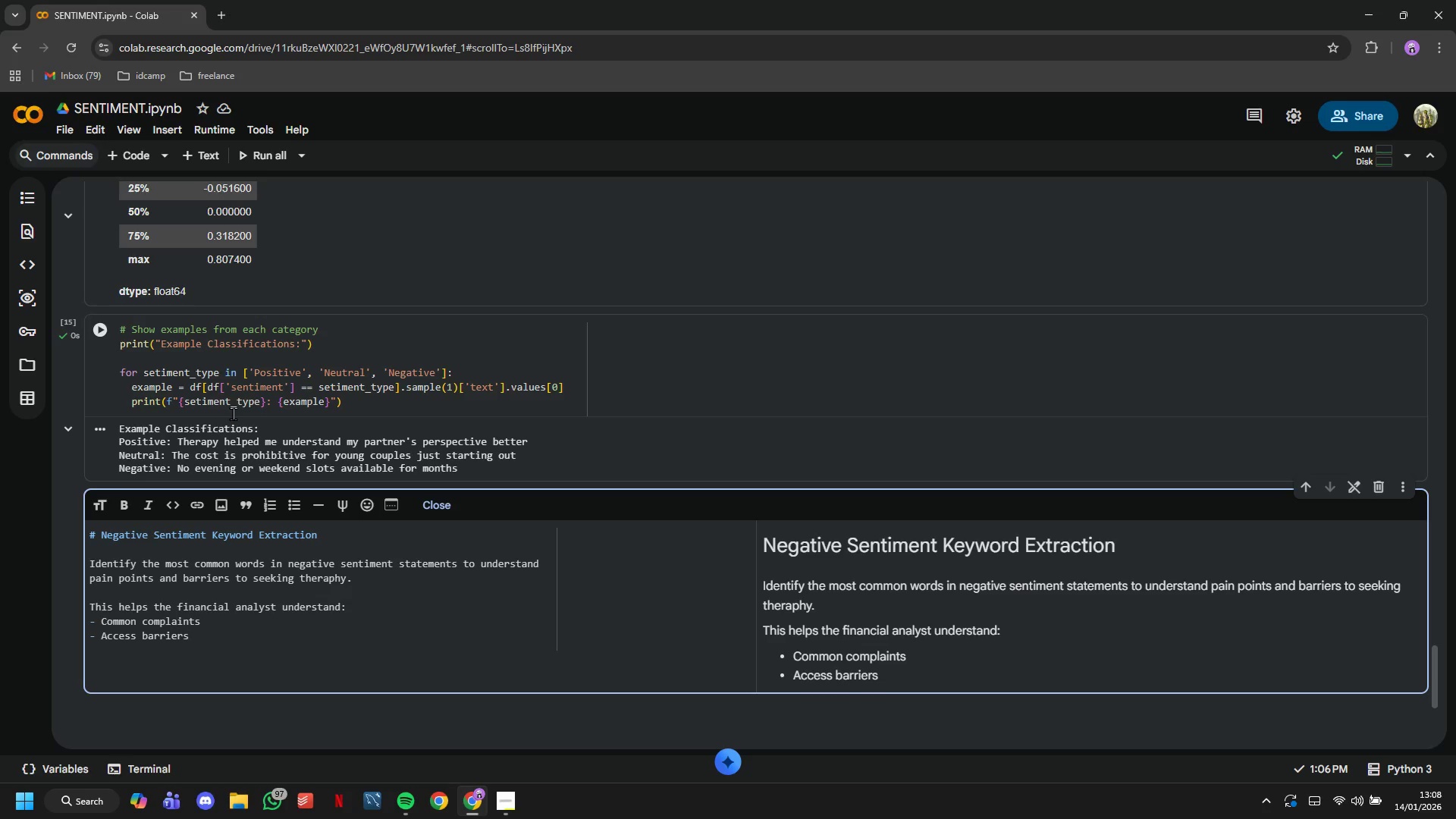 
key(Enter)
 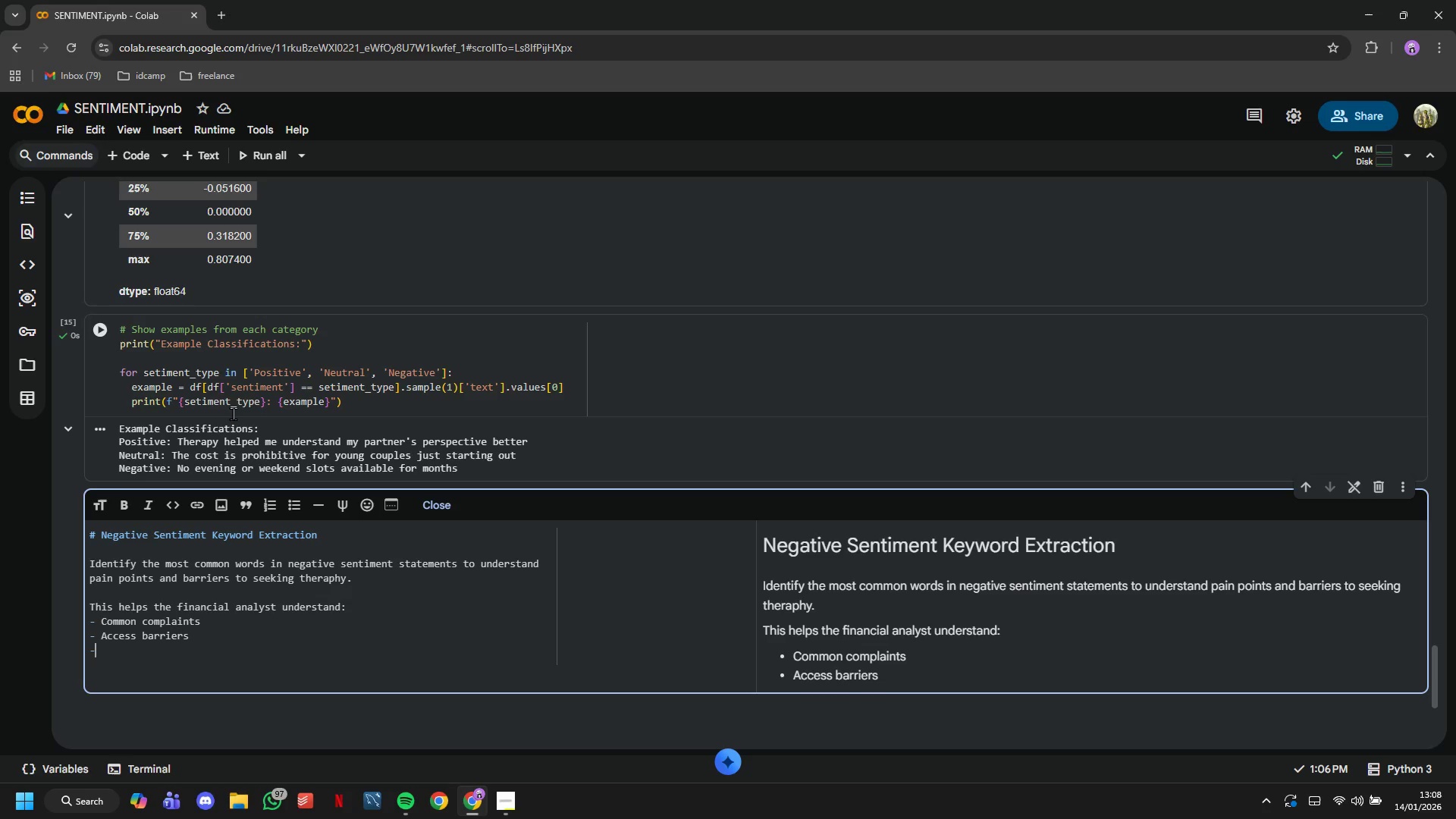 
key(Minus)
 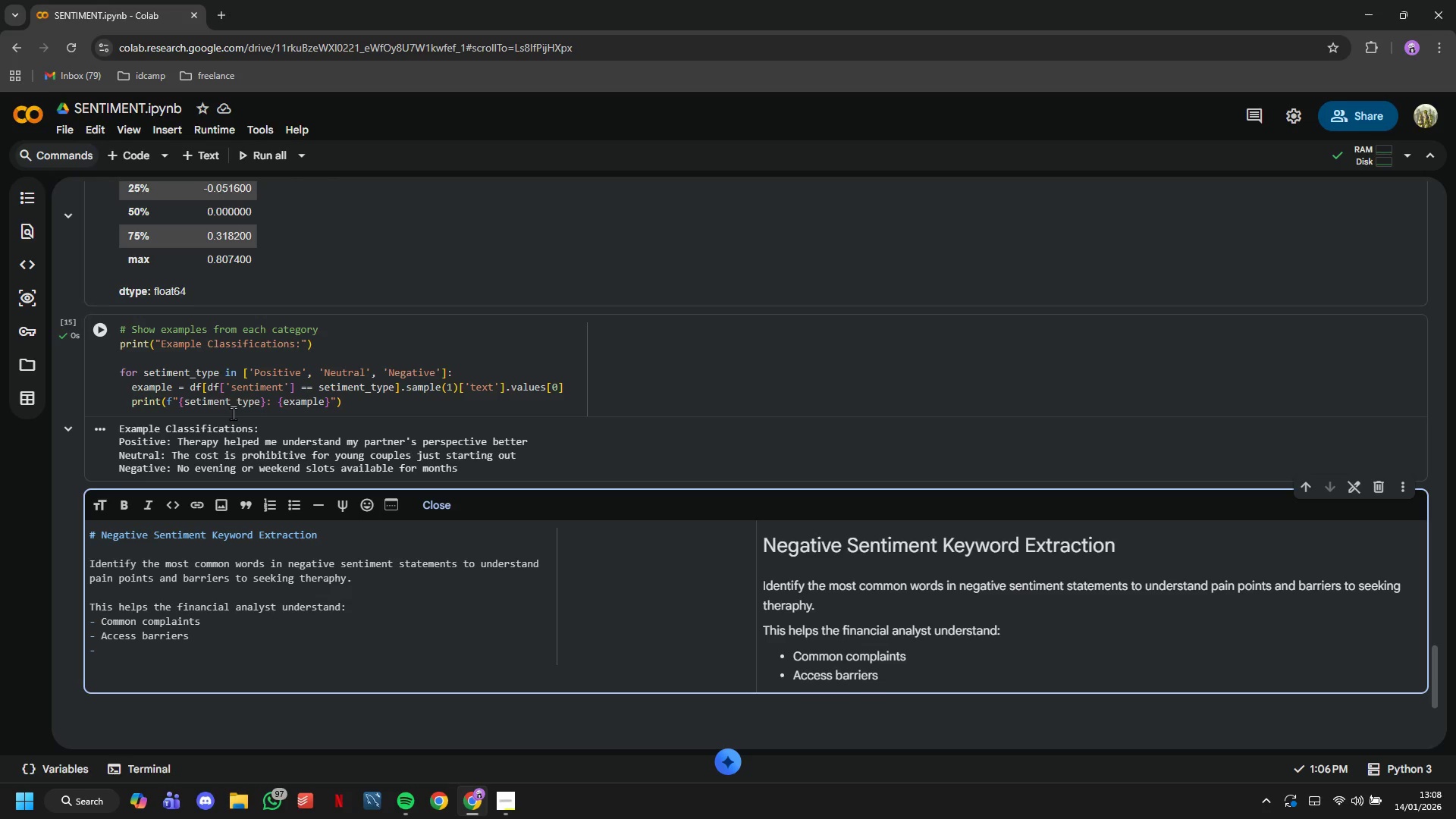 
key(Space)
 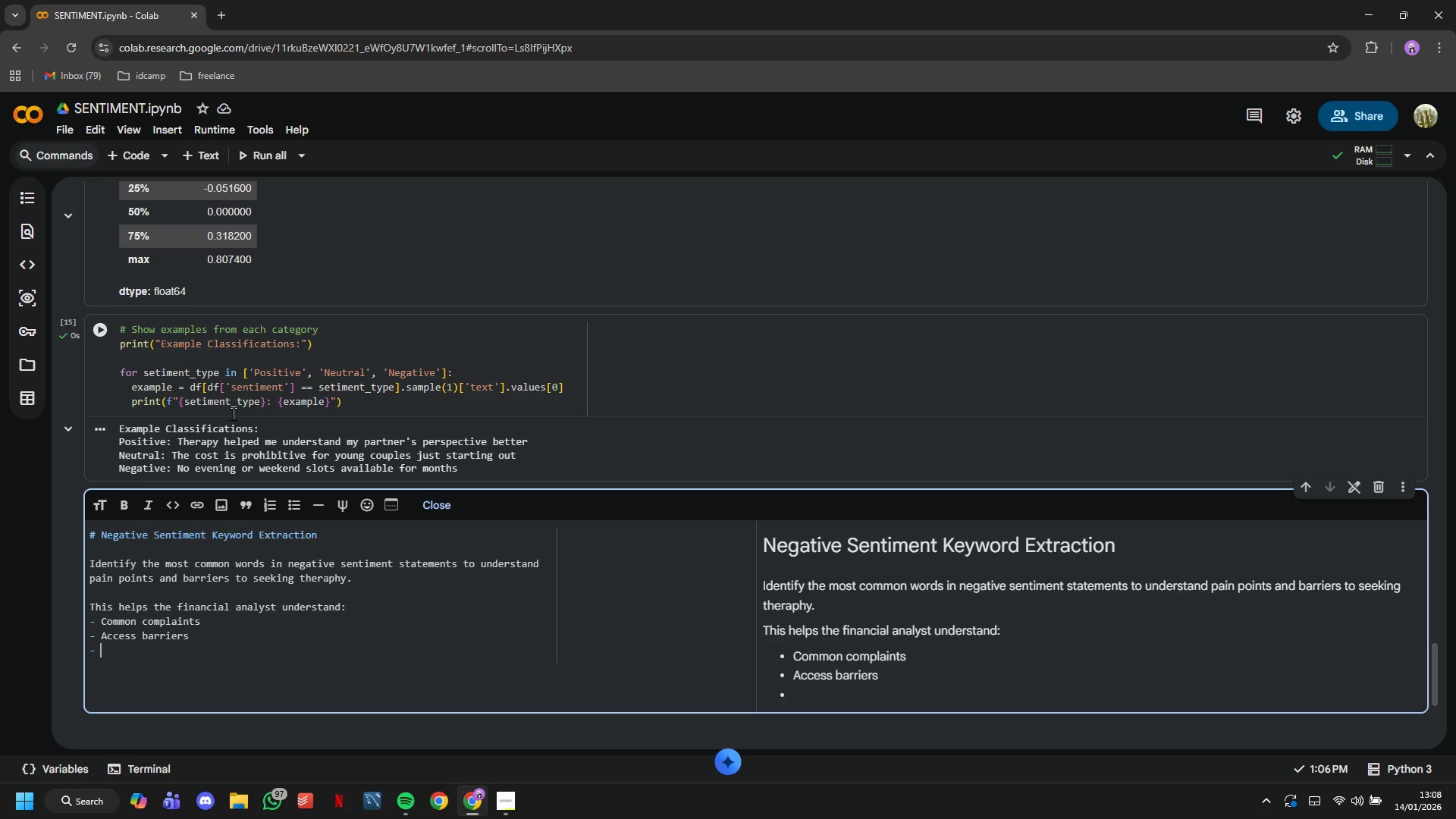 
wait(8.95)
 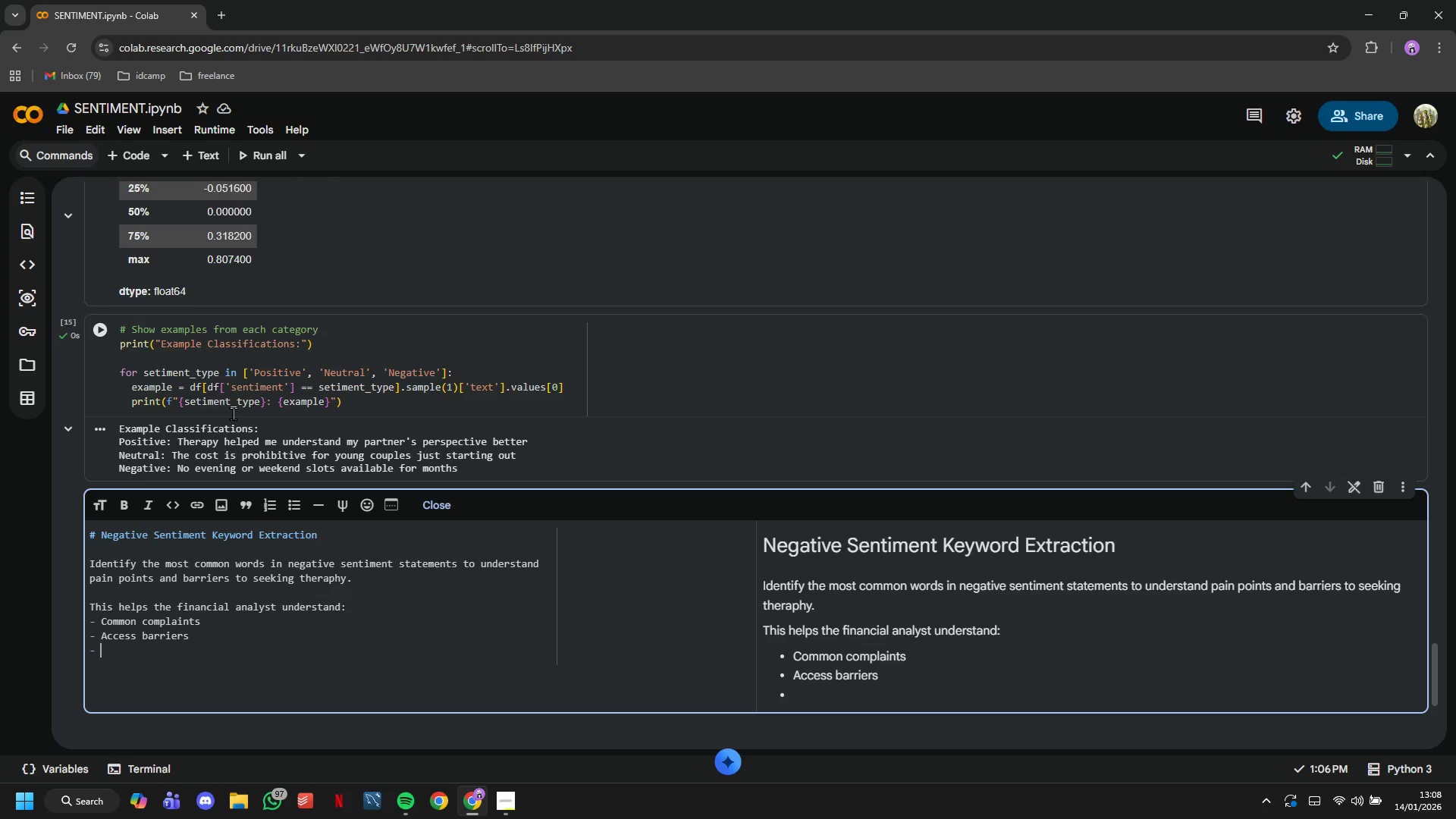 
type(Cost concerns)
 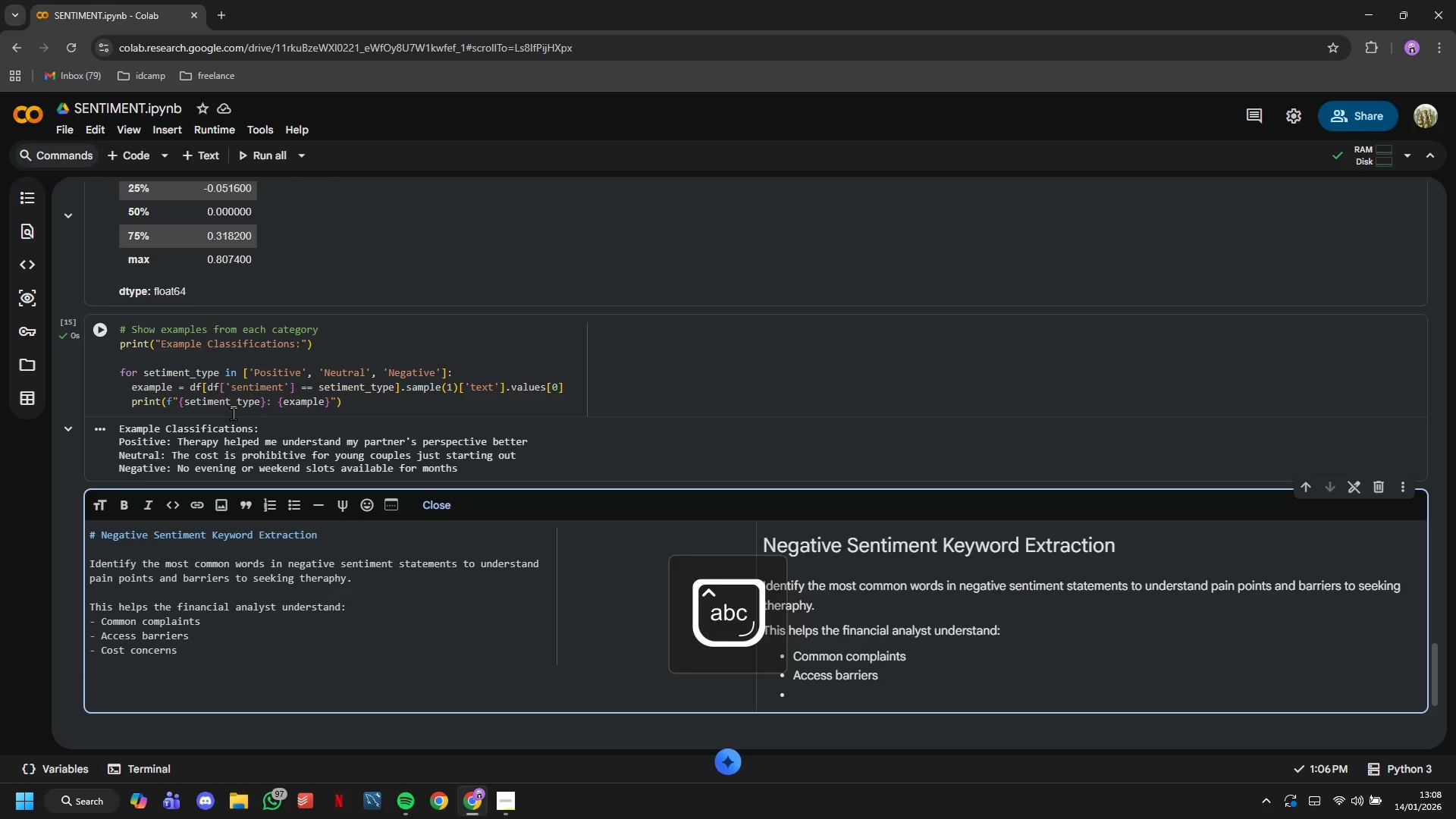 
key(Enter)
 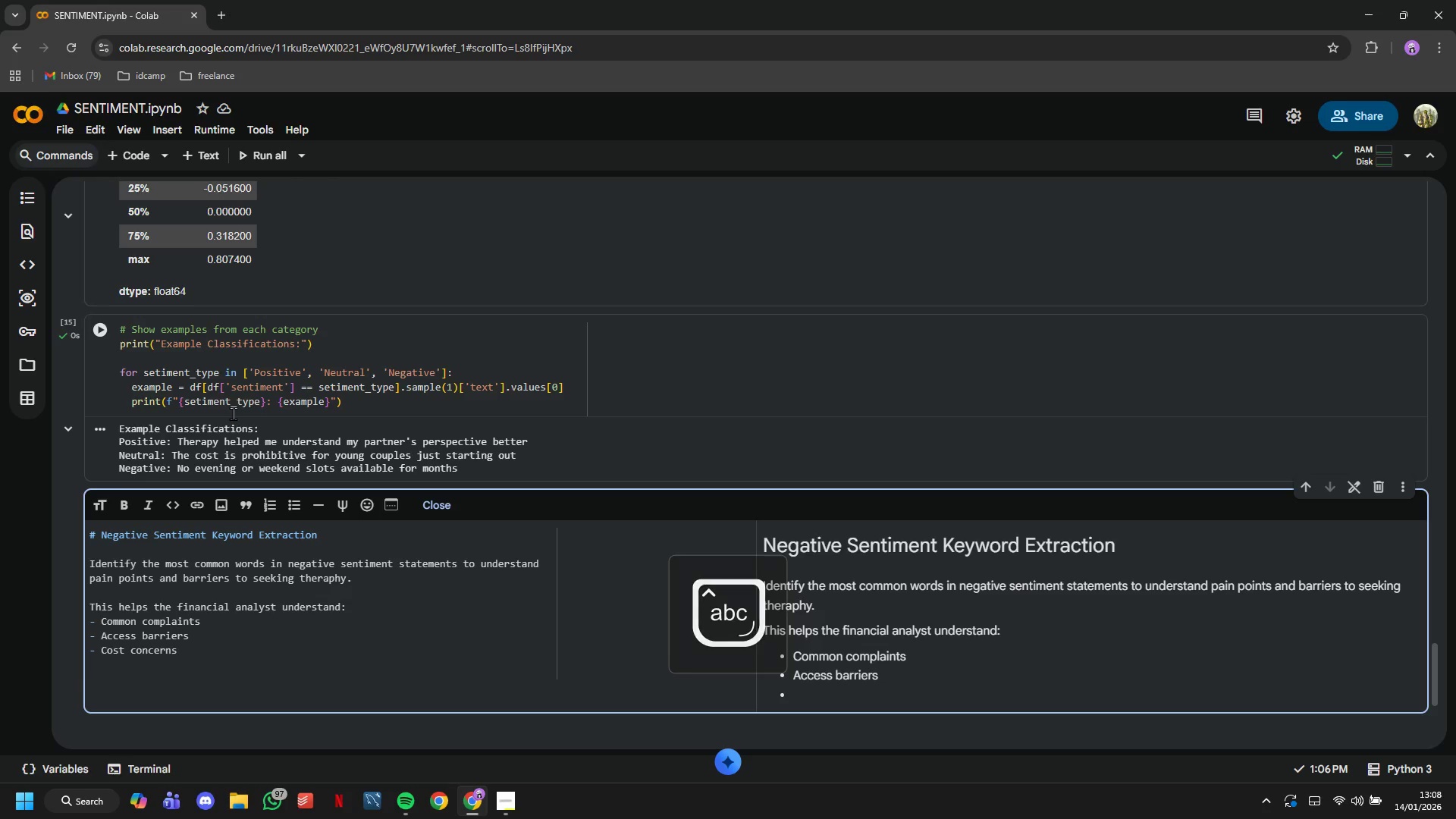 
type(- Stigma issues)
 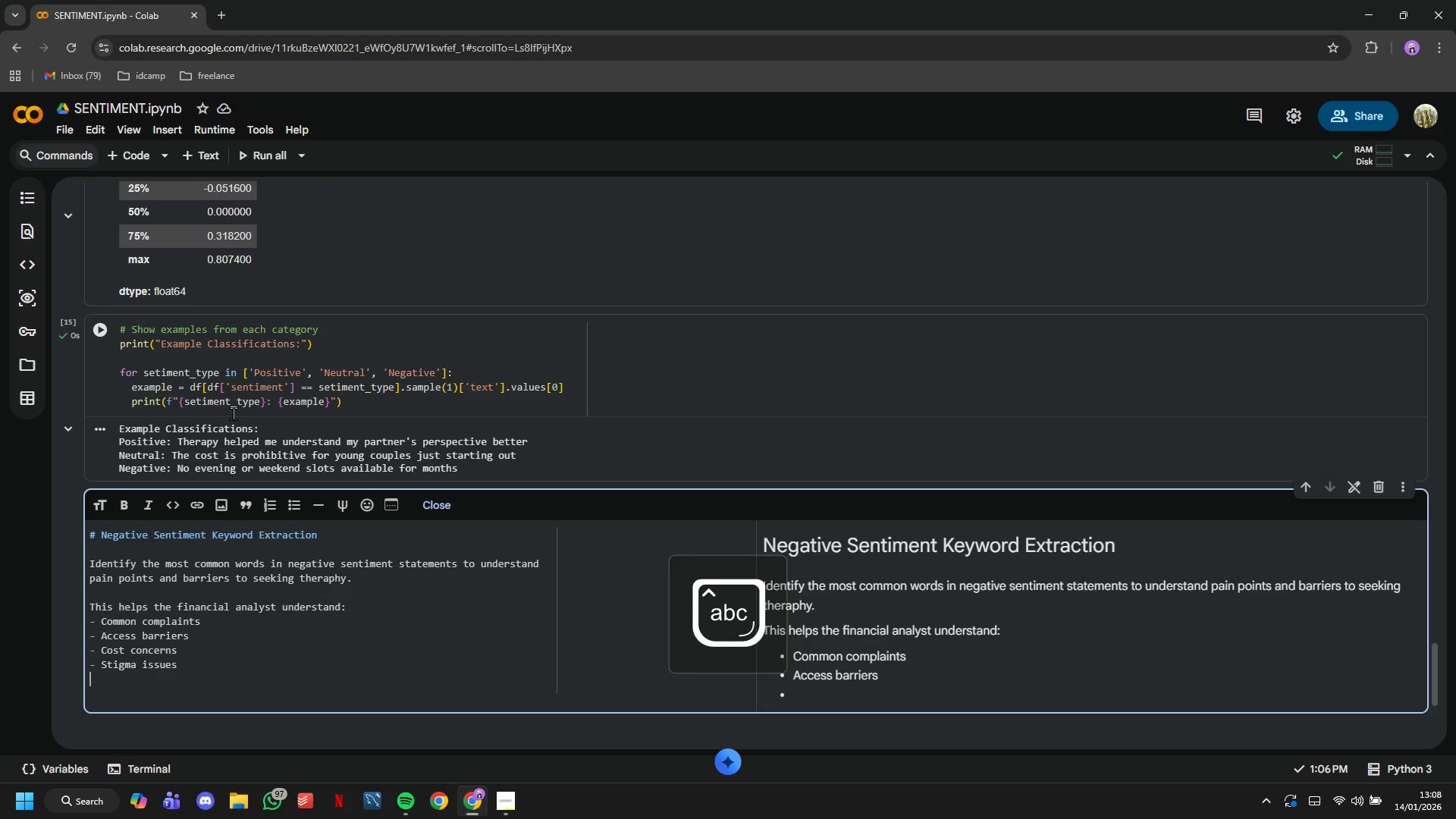 
key(Enter)
 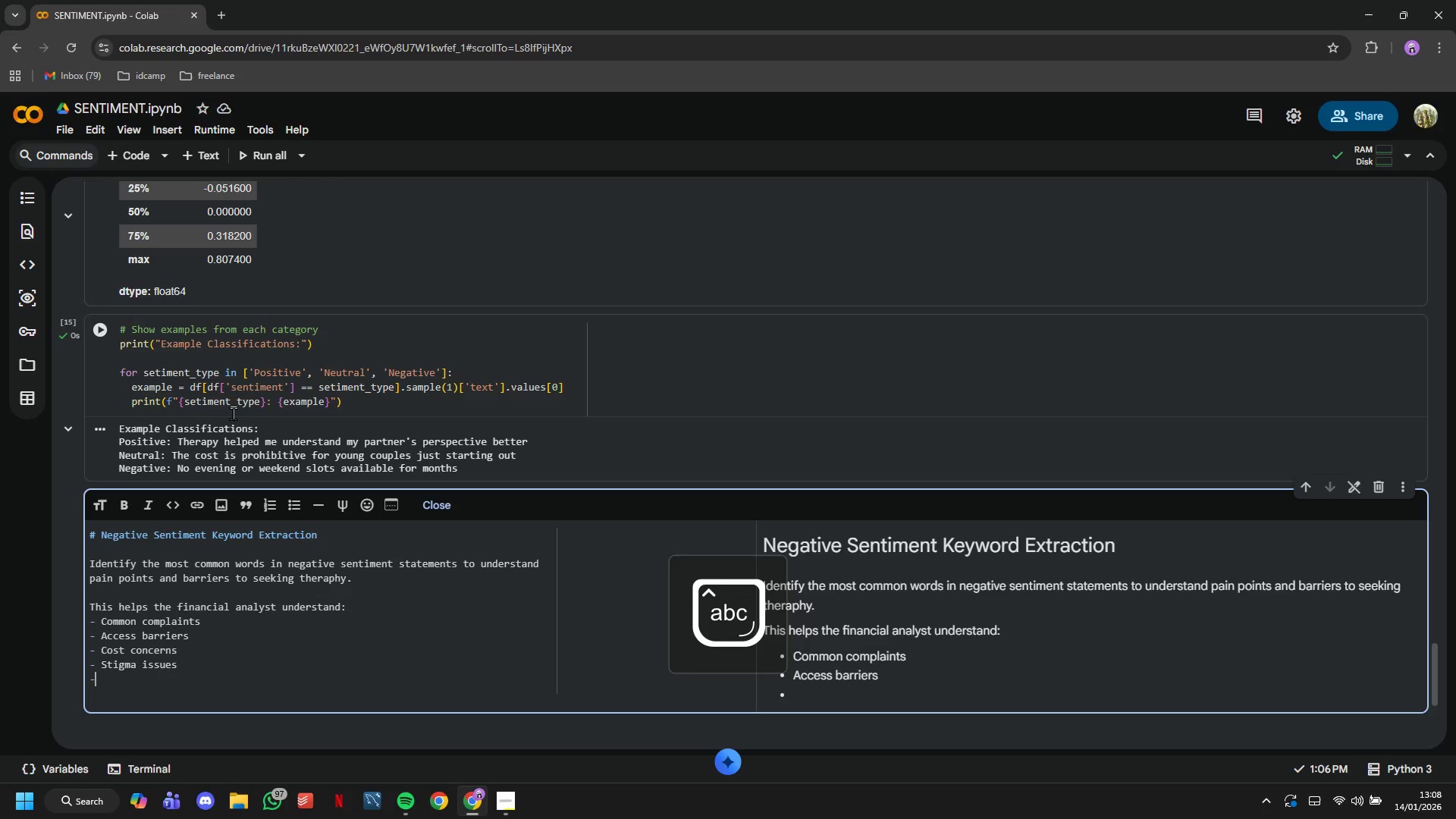 
type(- Scheduling challenges)
 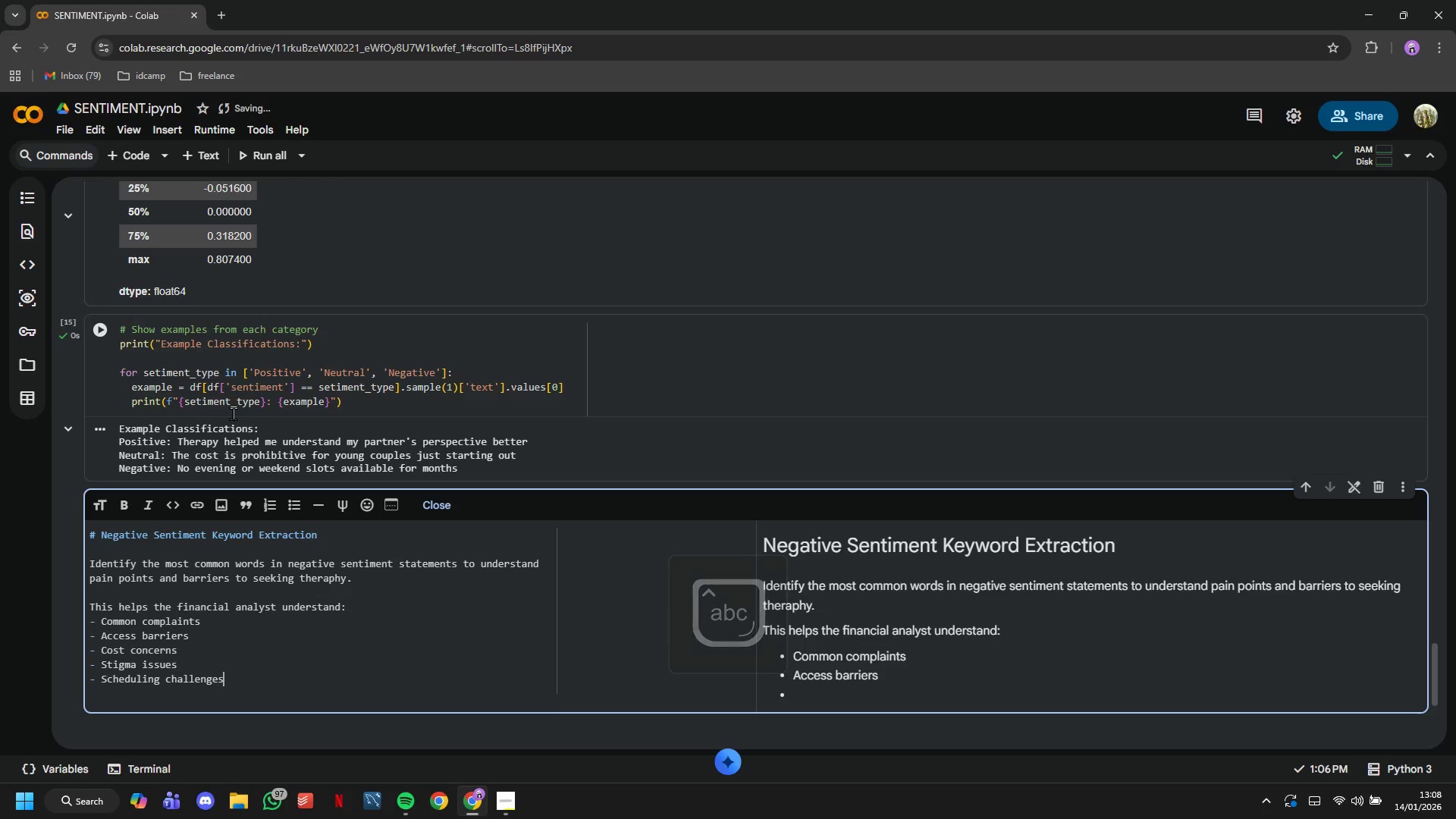 
key(Enter)
 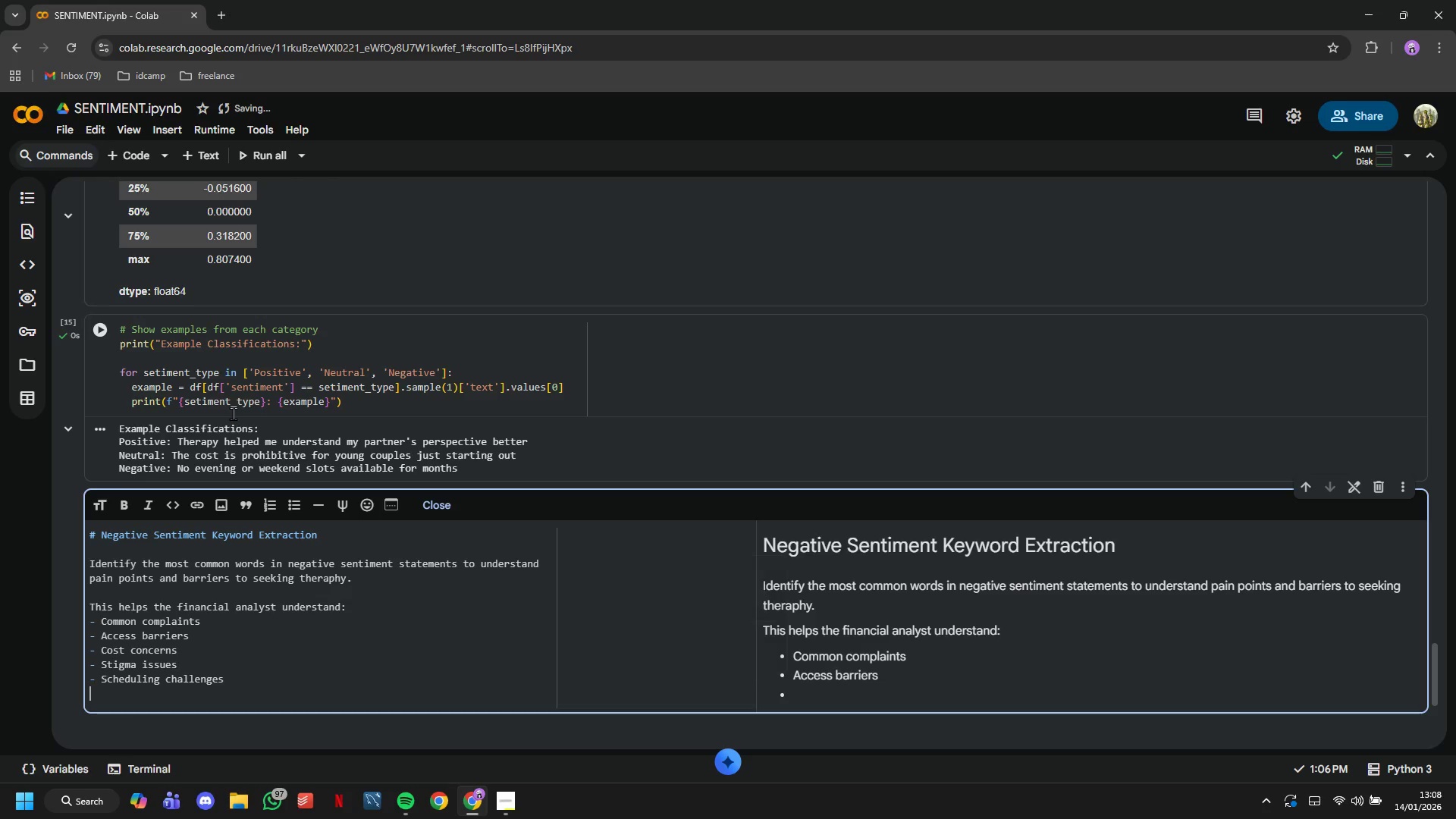 
key(Enter)
 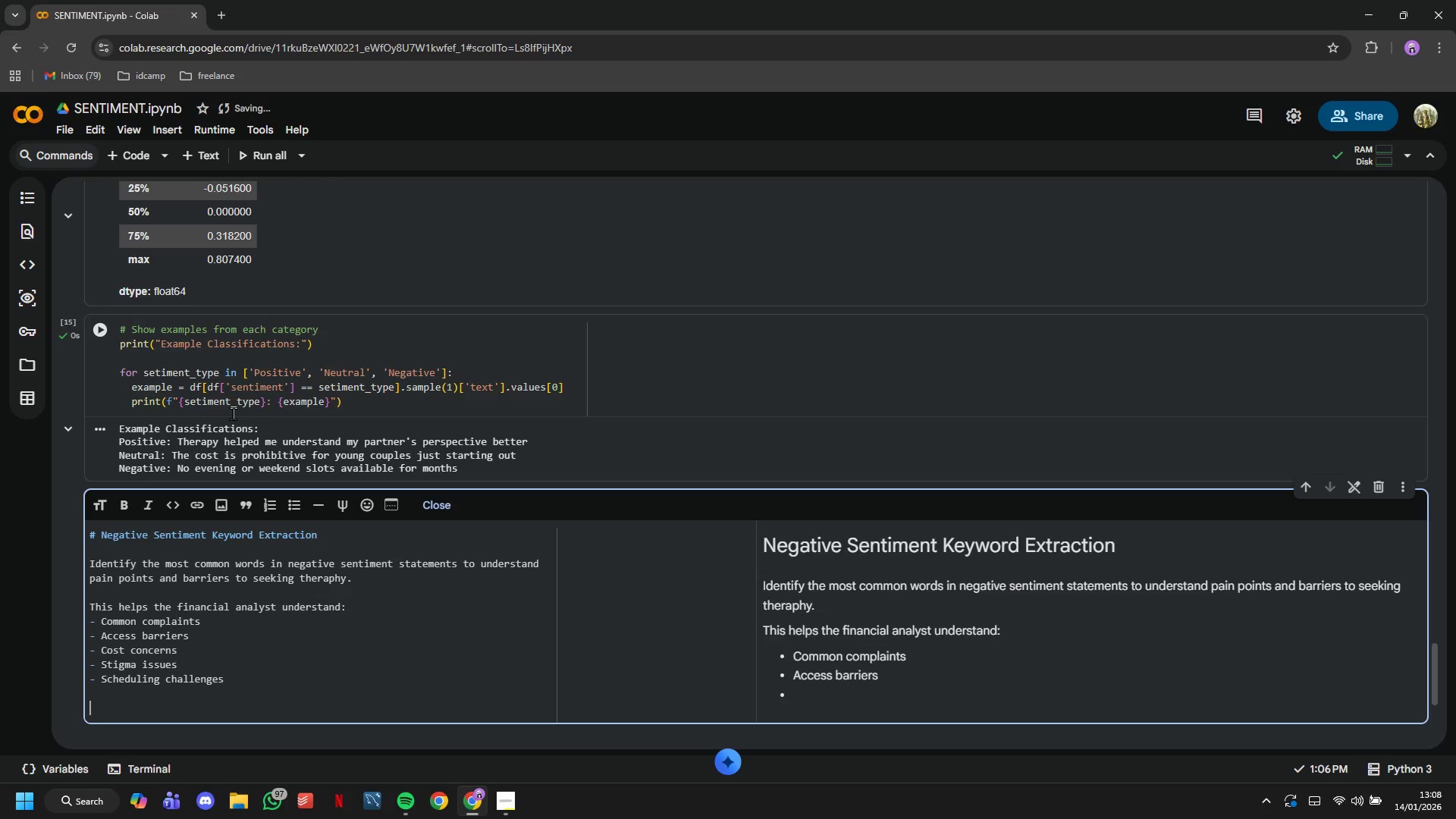 
type(We remove stopwords (common words like :he)
key(Backspace)
key(Backspace)
key(Backspace)
key(Backspace)
type("he", "and", "is") to focus on meaningful keyword.)
key(Backspace)
type(s.)
 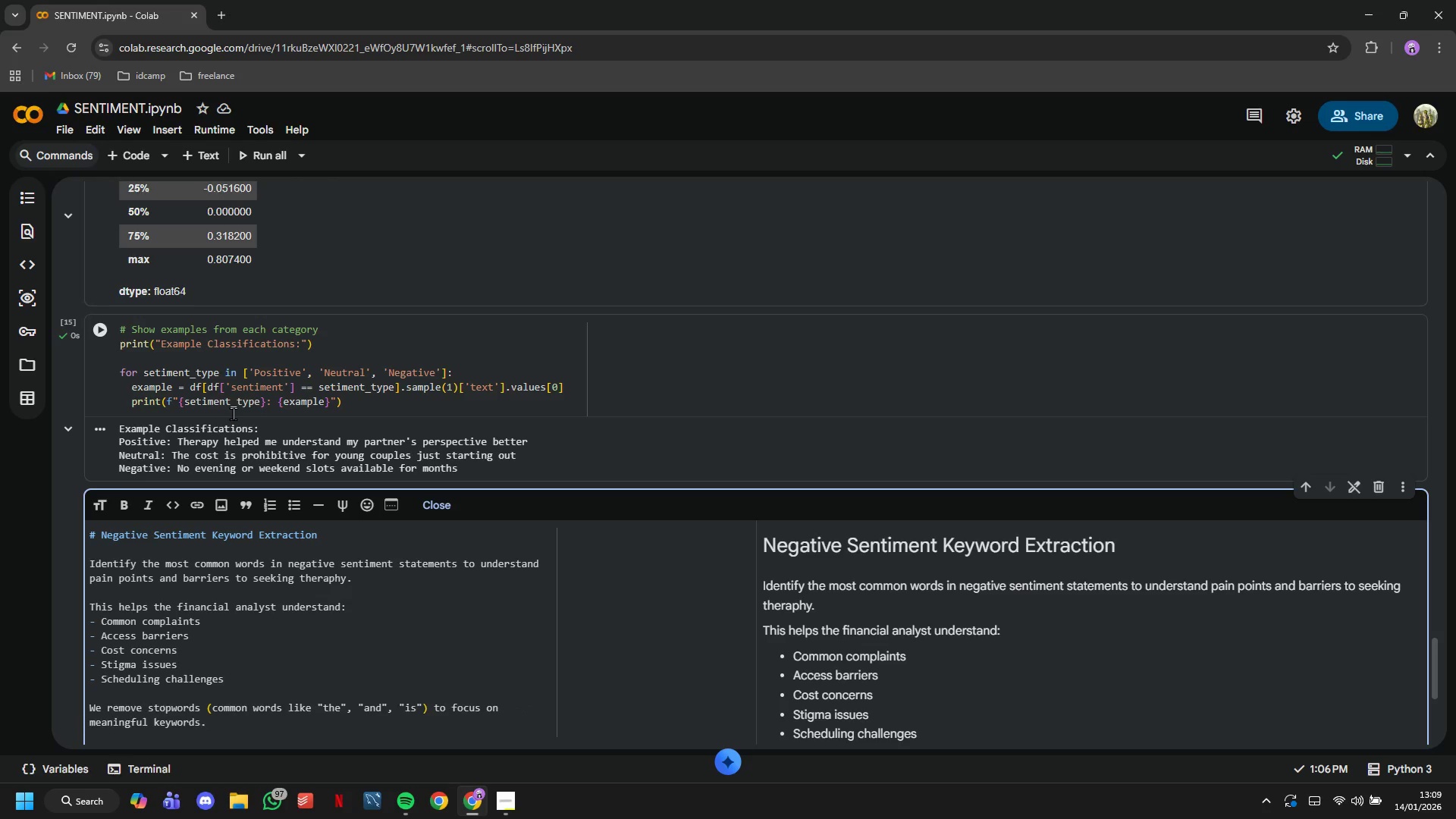 
scroll: coordinate [663, 657], scroll_direction: down, amount: 3.0
 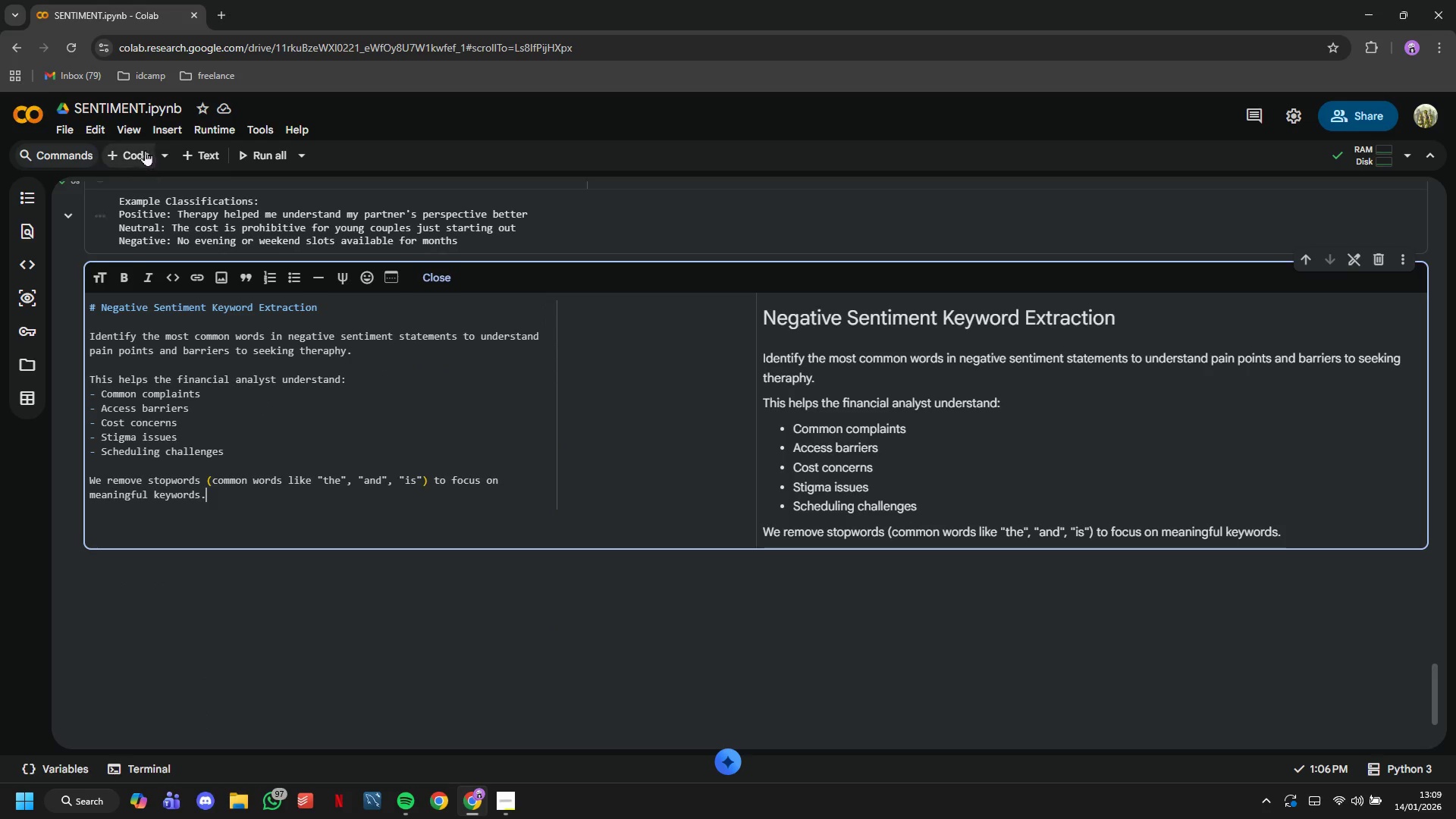 
left_click([145, 150])
 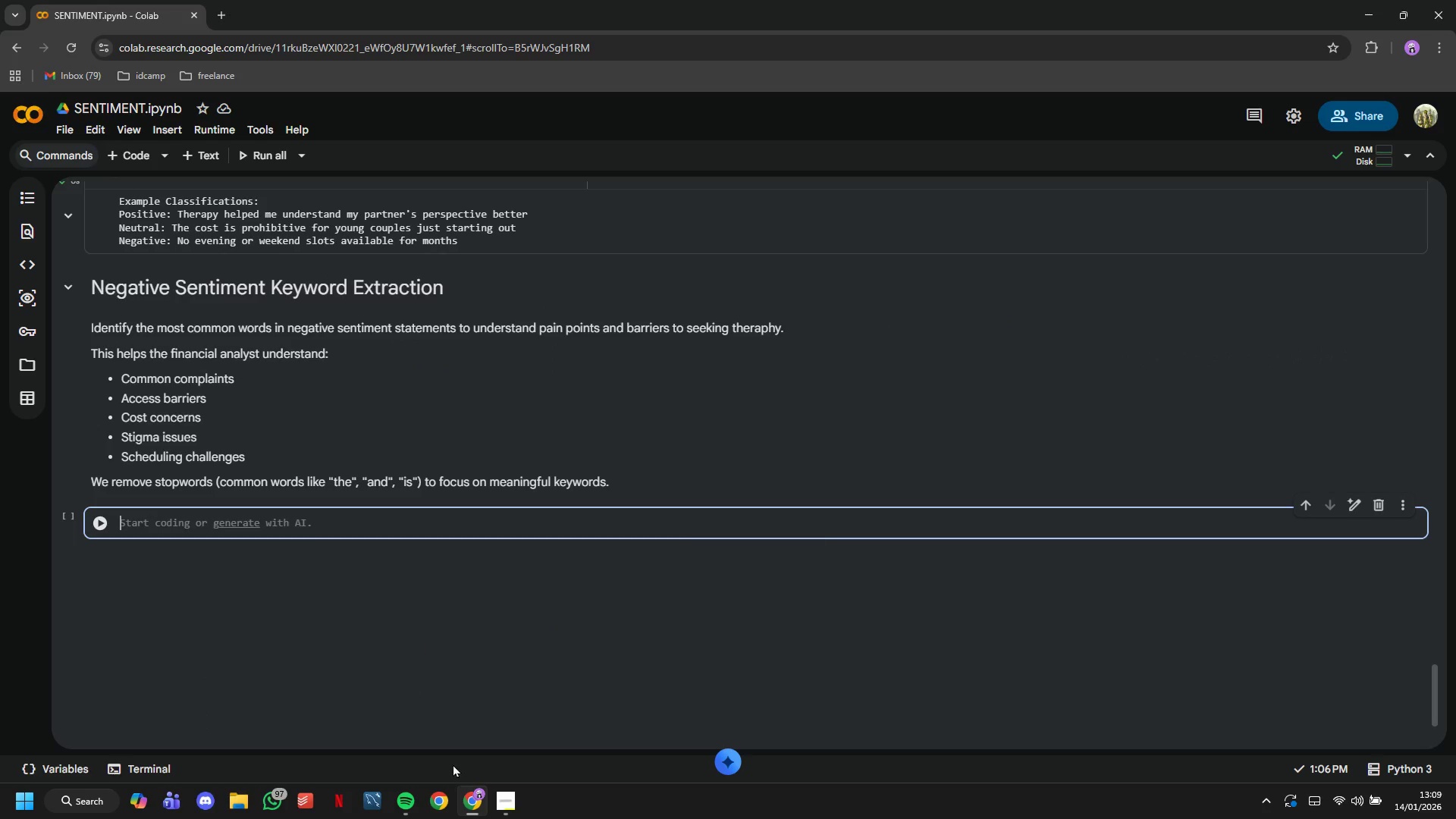 
left_click([501, 803])